 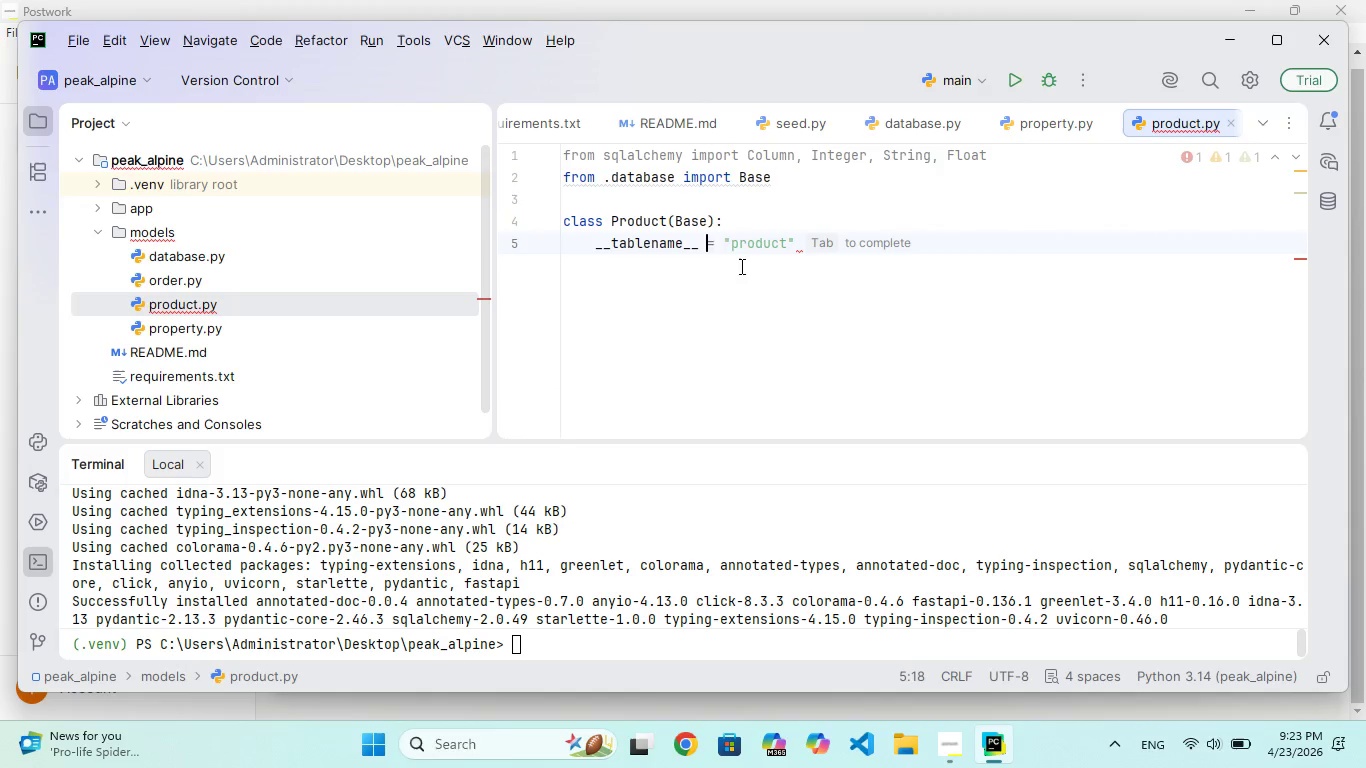 
hold_key(key=ShiftRight, duration=2.03)
 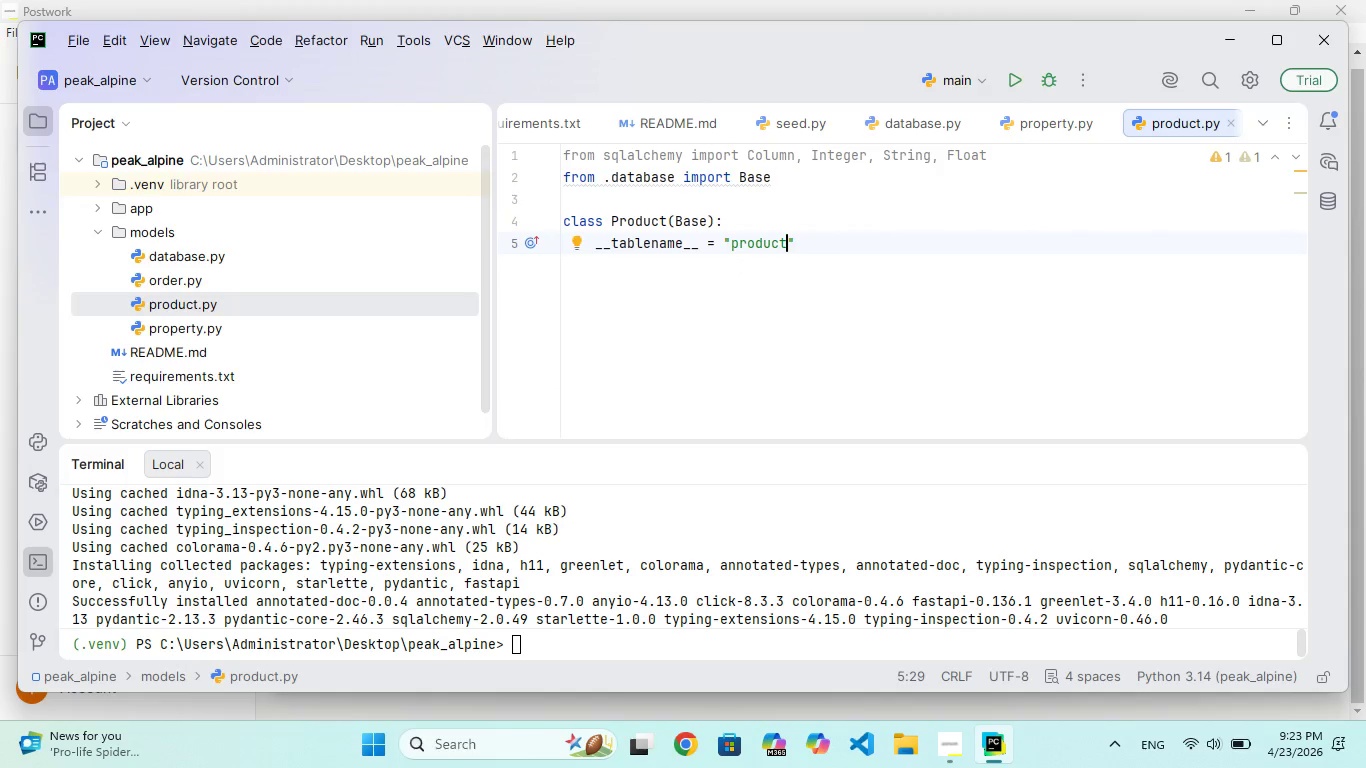 
wait(5.19)
 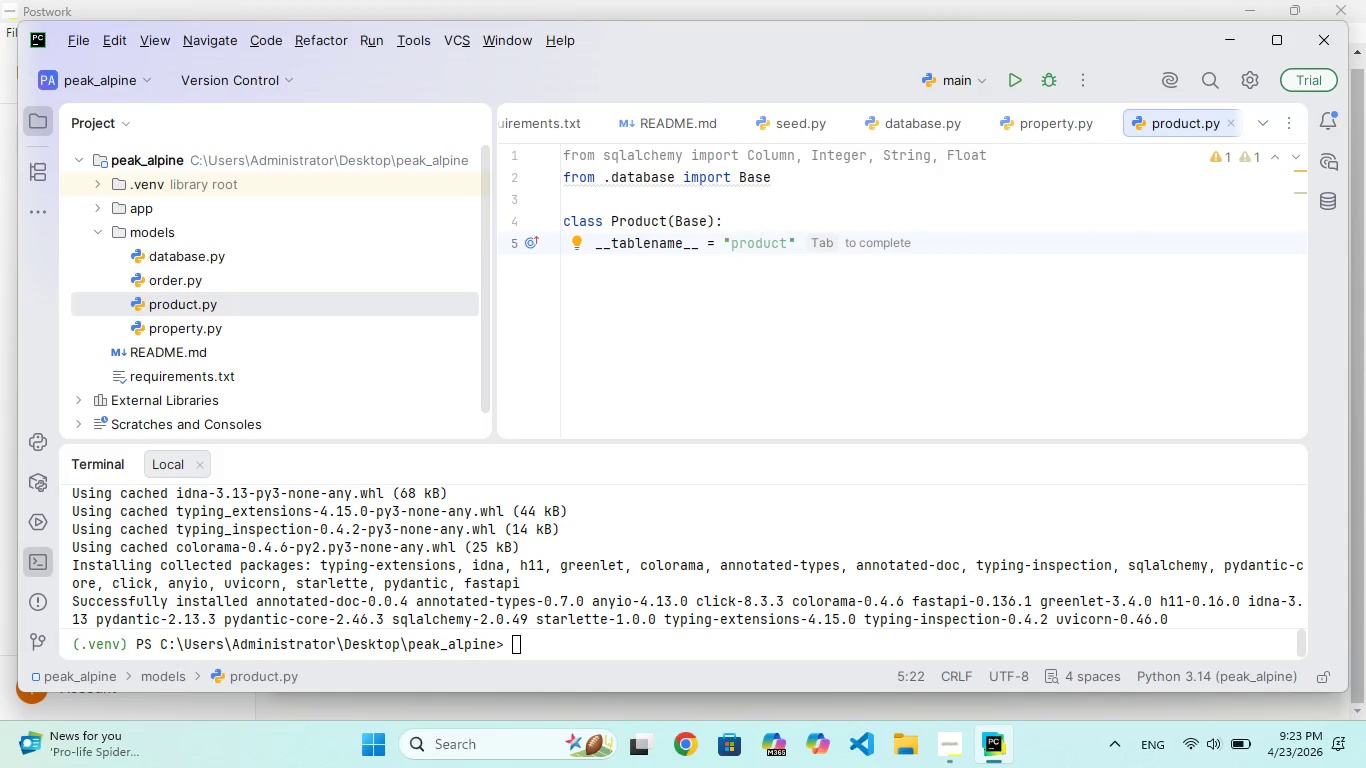 
key(ArrowRight)
 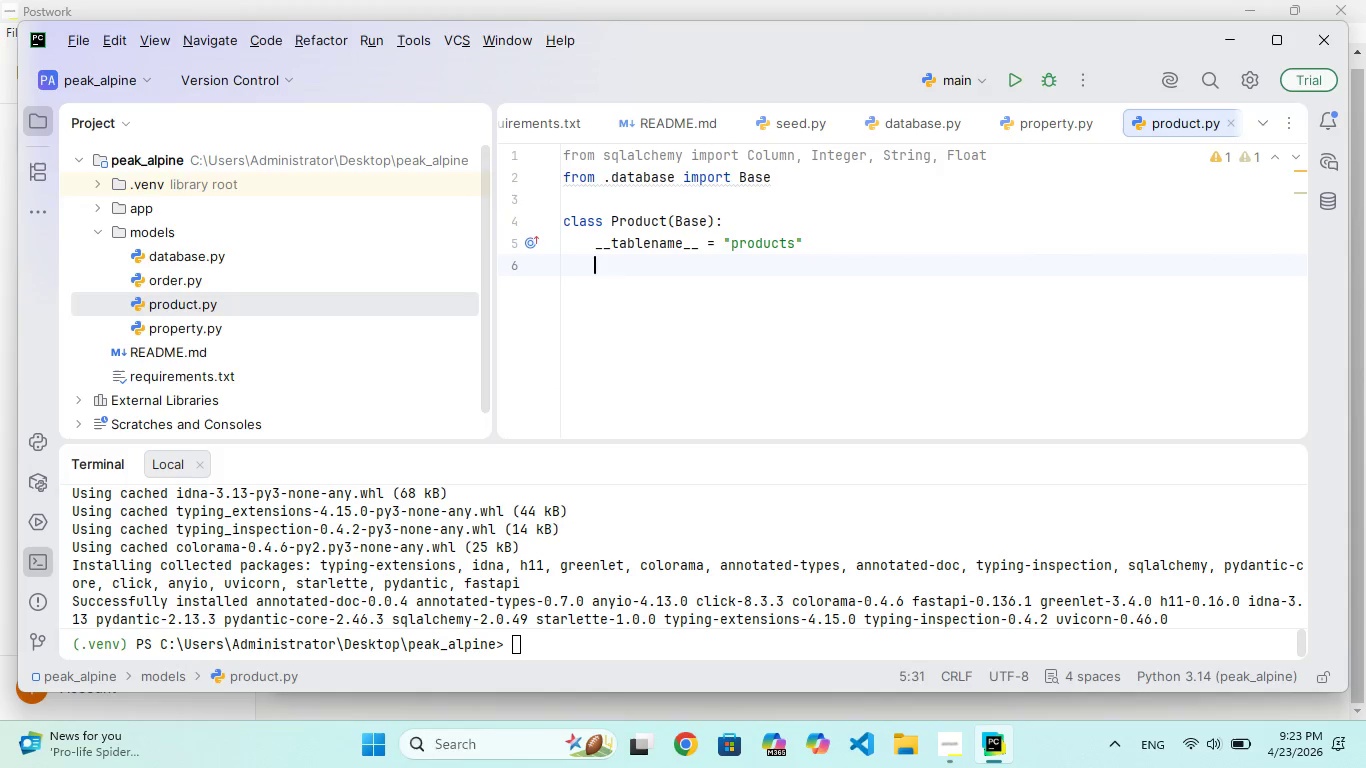 
key(Enter)
 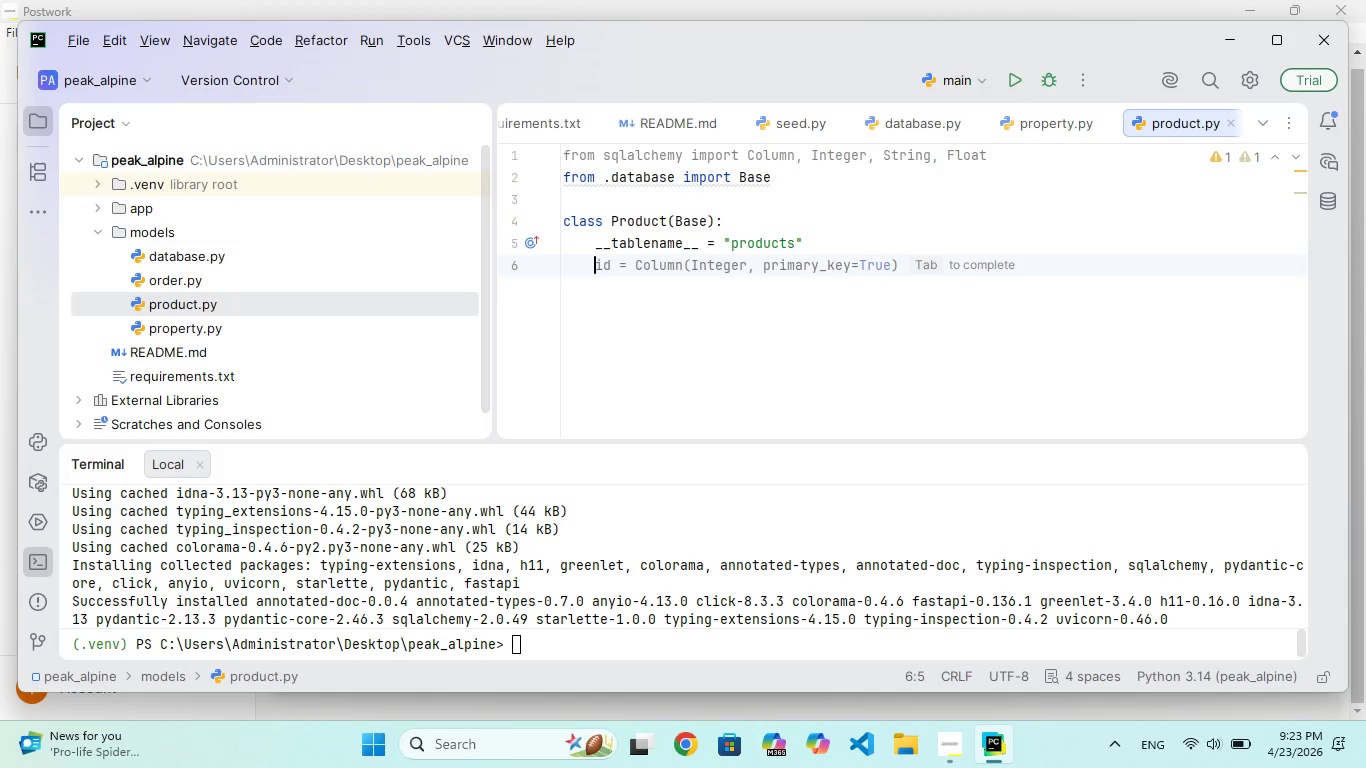 
key(Enter)
 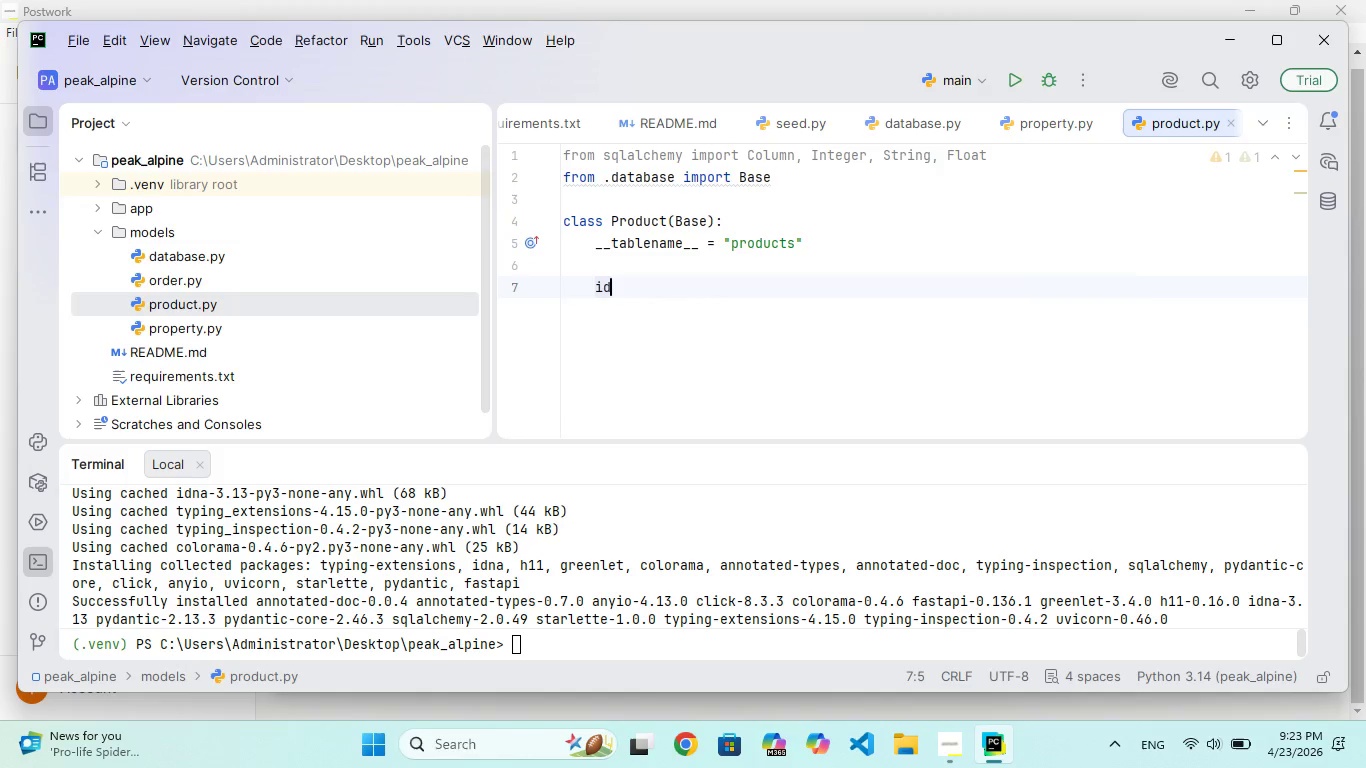 
hold_key(key=I, duration=0.31)
 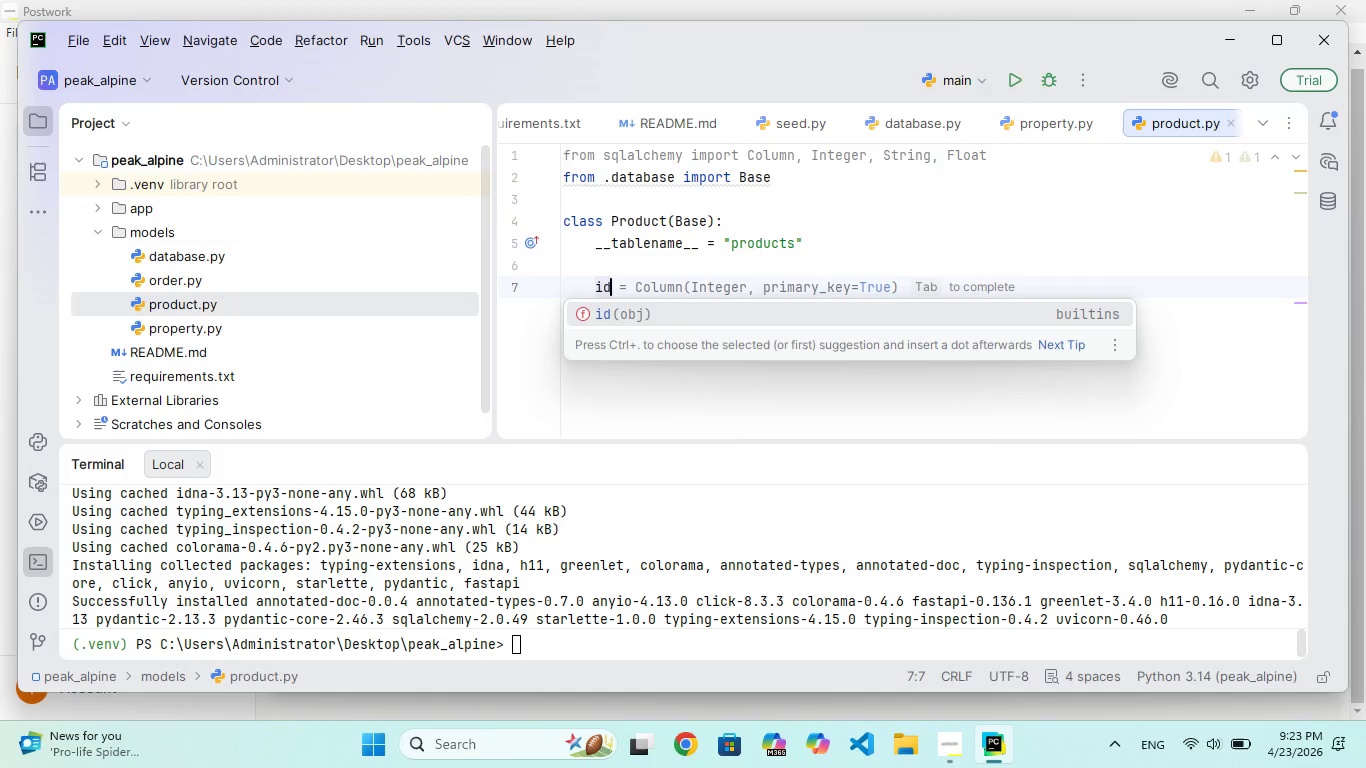 
type(d = Column(Integer, primary)
 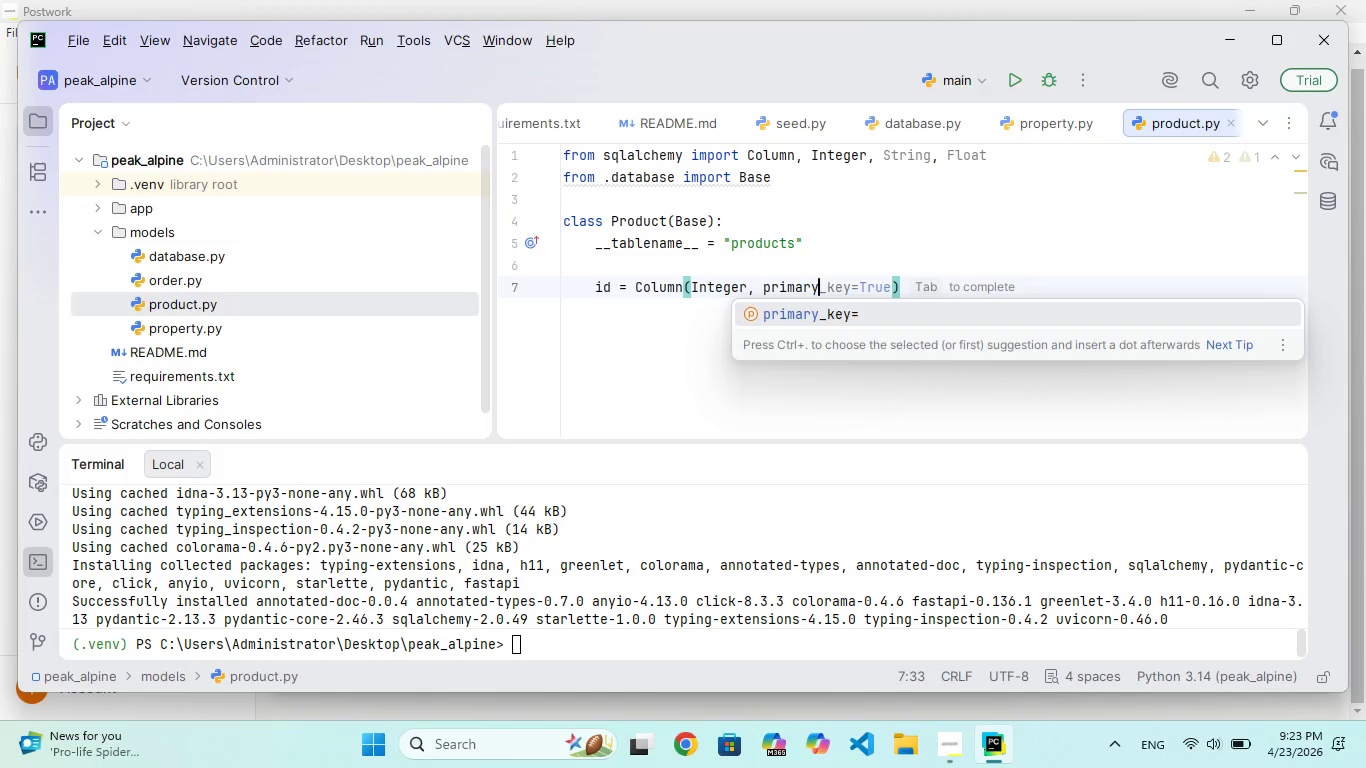 
key(Enter)
 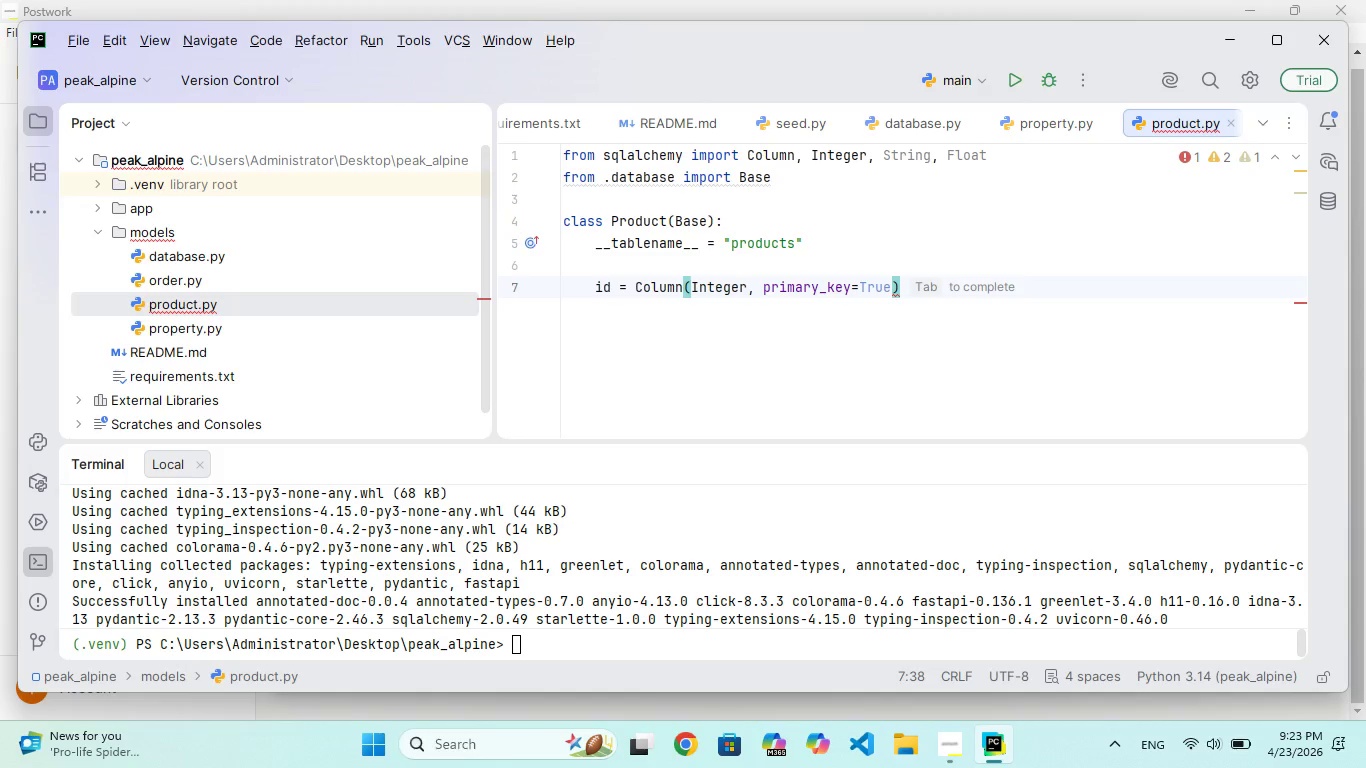 
type(True, index)
 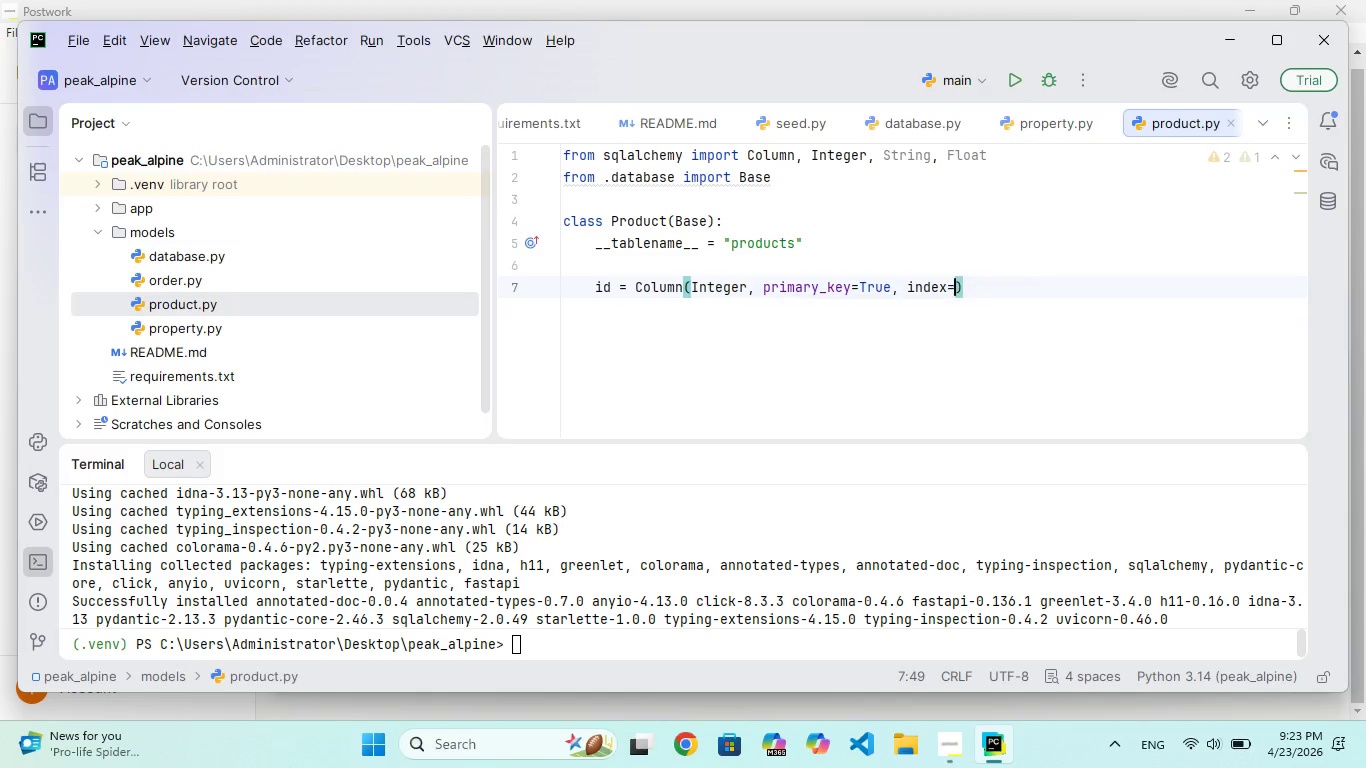 
key(Enter)
 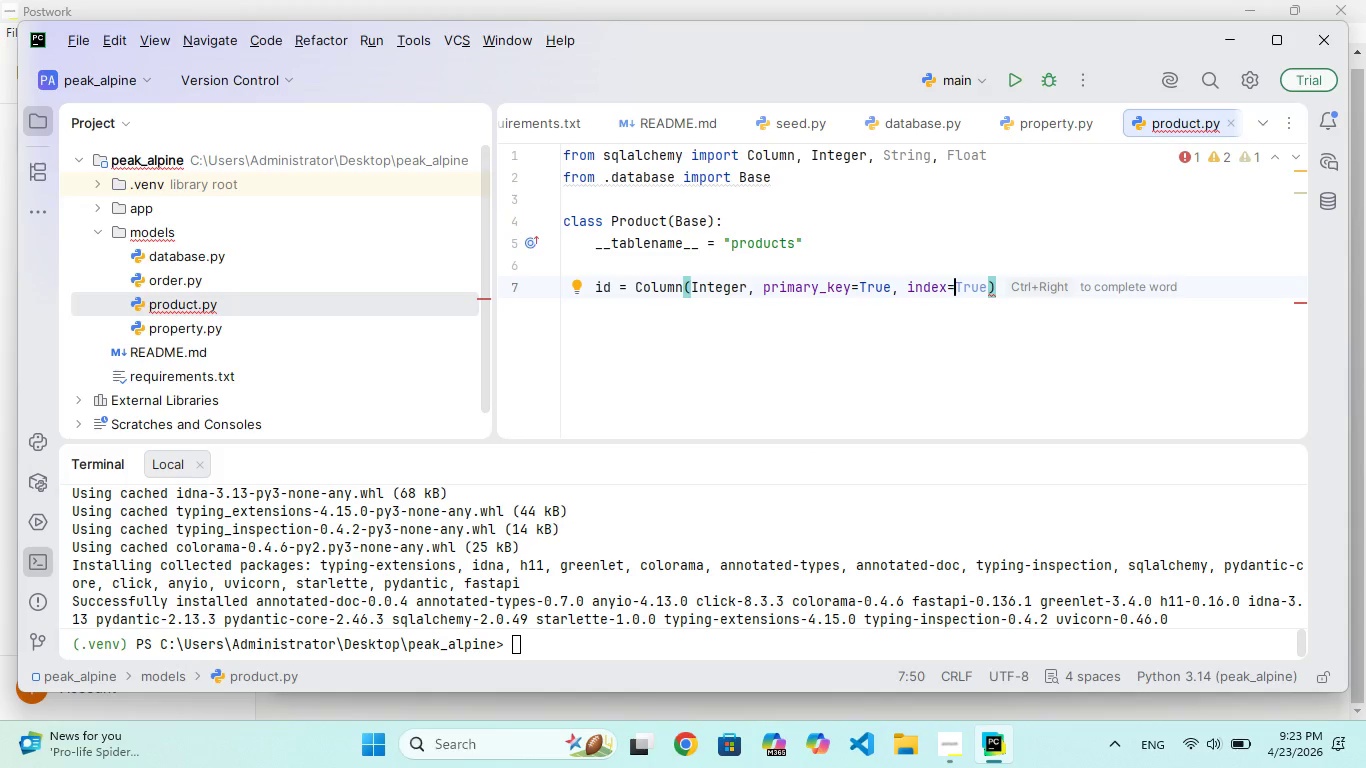 
type(Tue)
 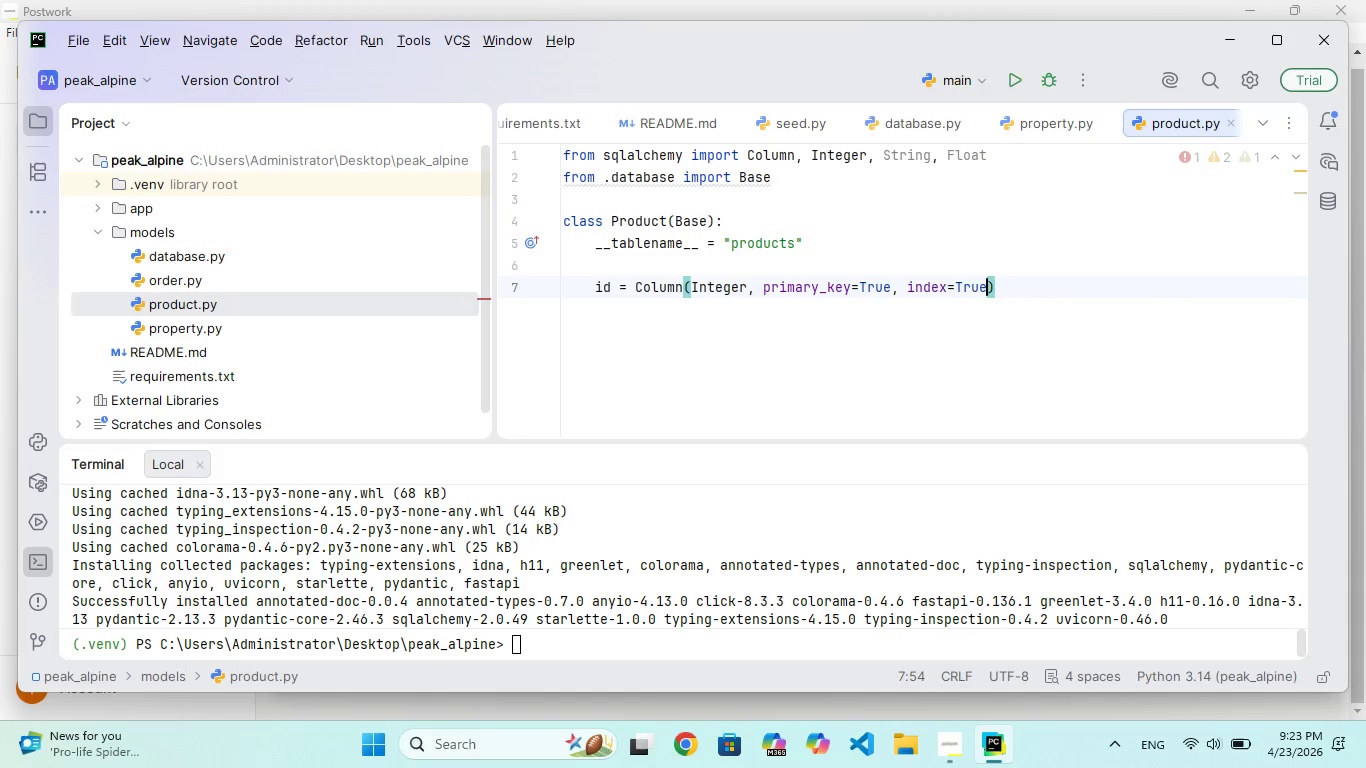 
hold_key(key=CapsLock, duration=0.31)
 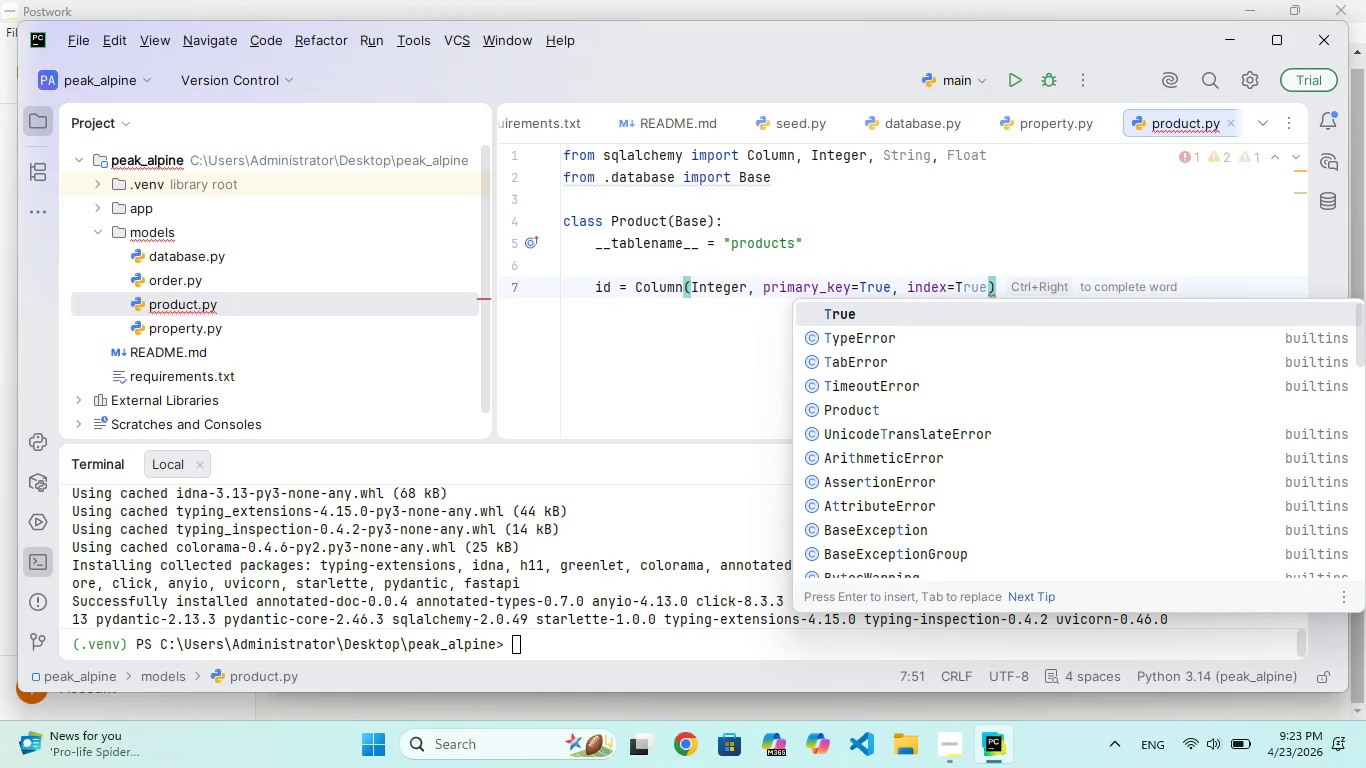 
hold_key(key=R, duration=0.33)
 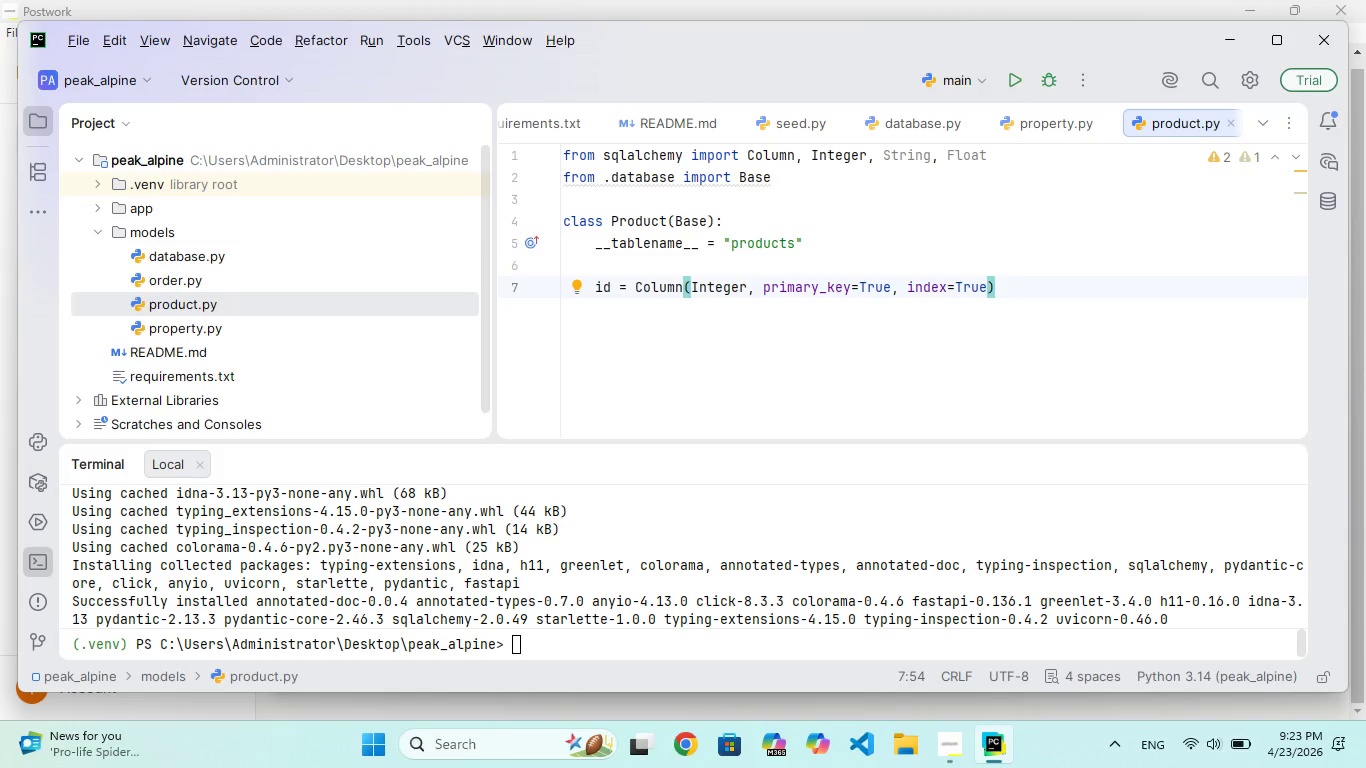 
key(ArrowRight)
 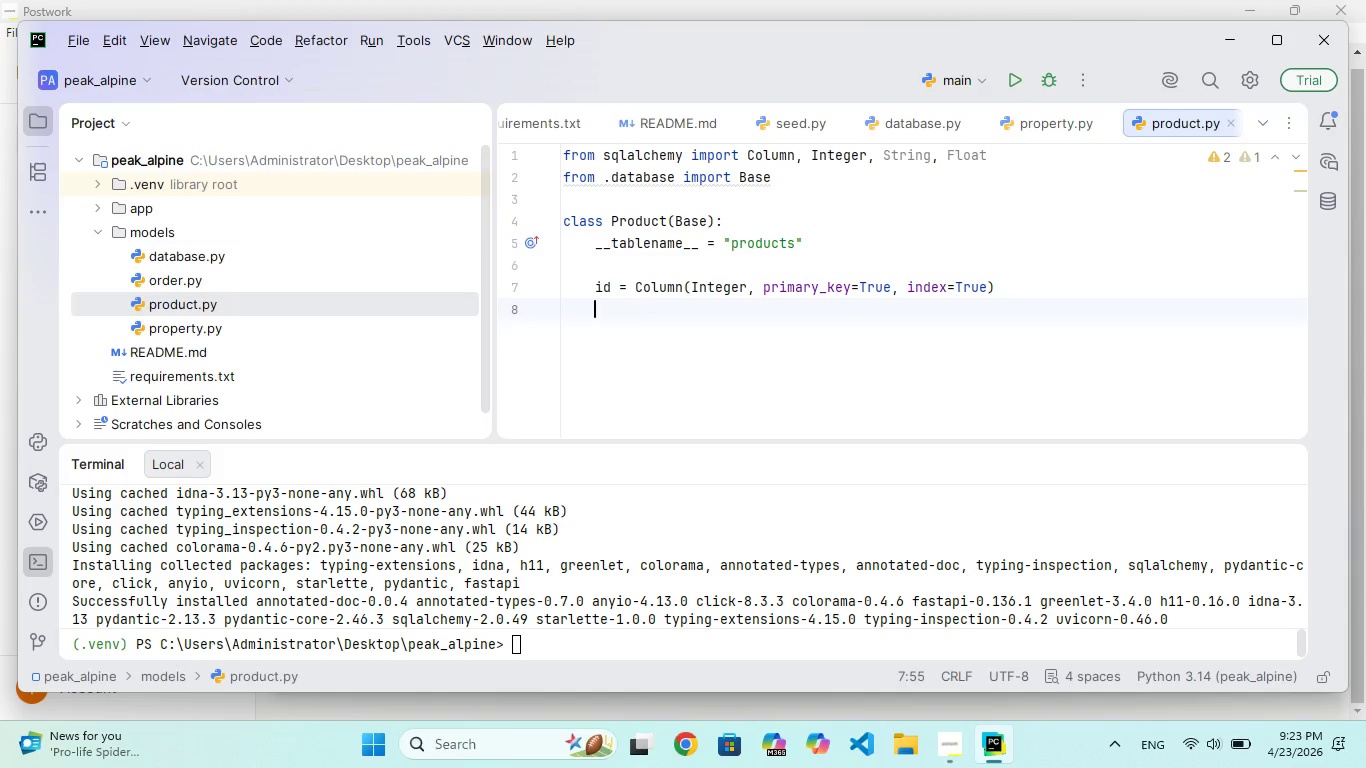 
key(Enter)
 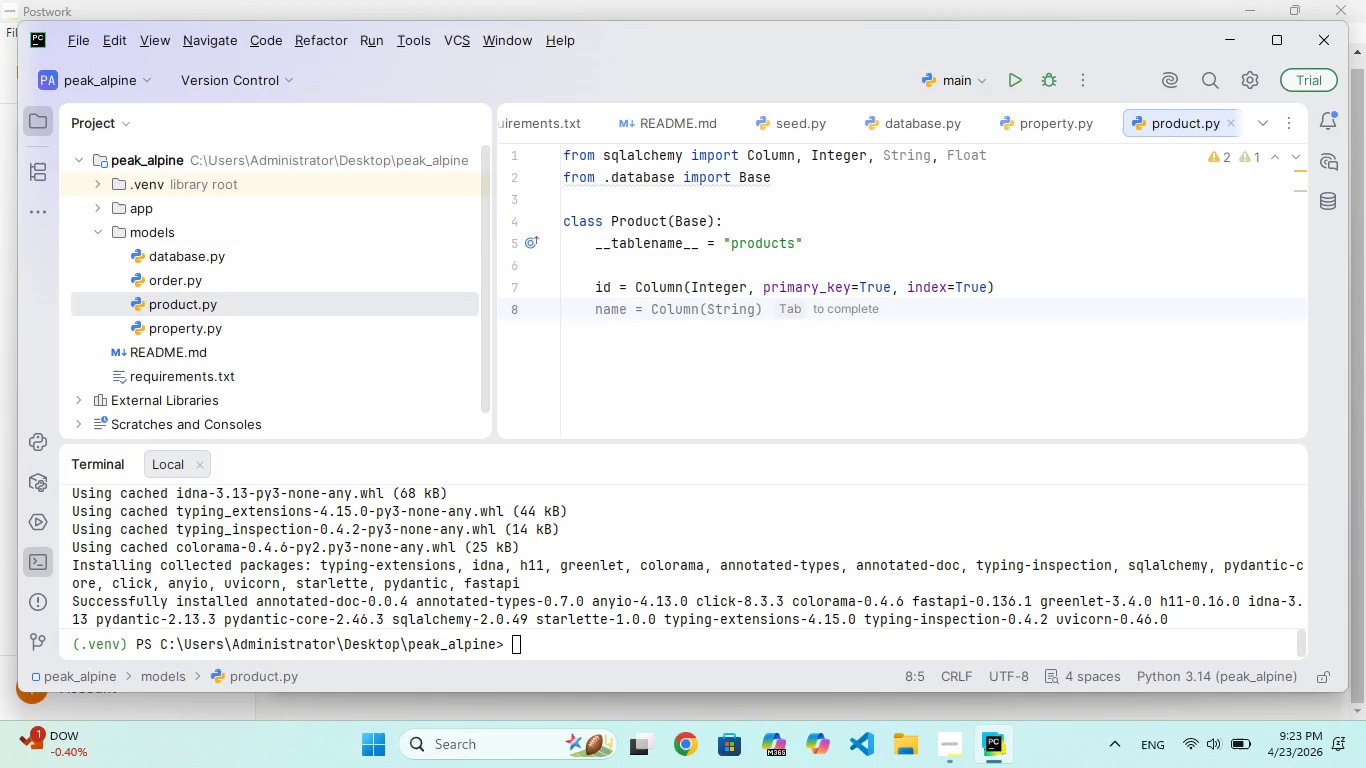 
hold_key(key=N, duration=0.38)
 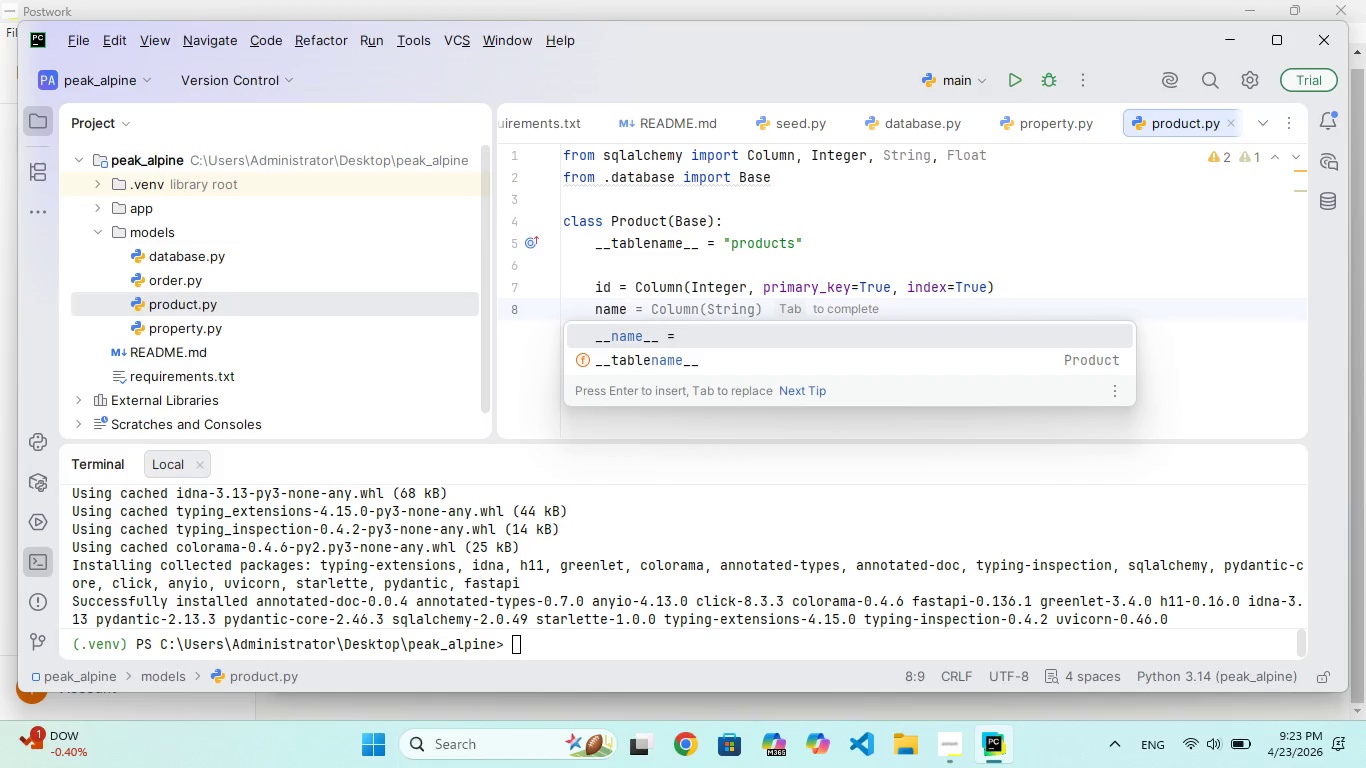 
hold_key(key=A, duration=0.41)
 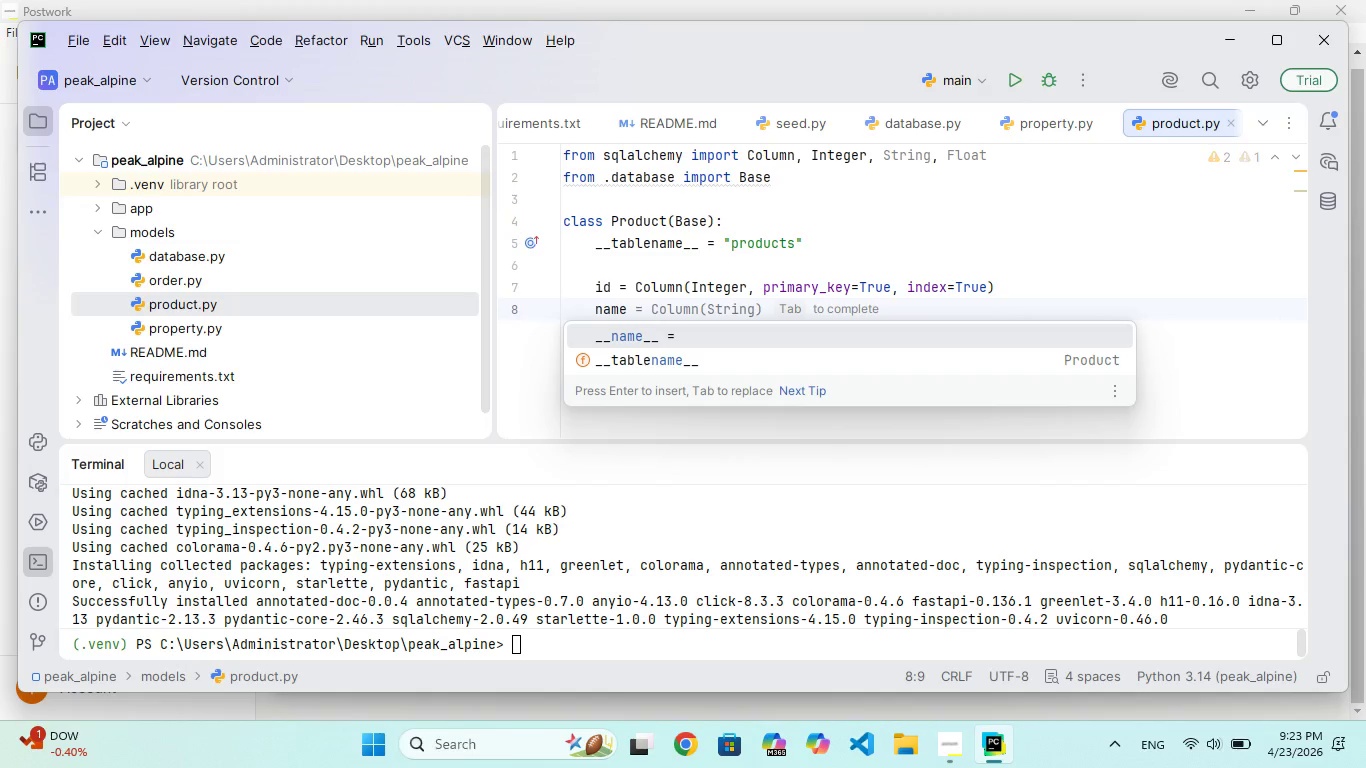 
type(me = Column()
 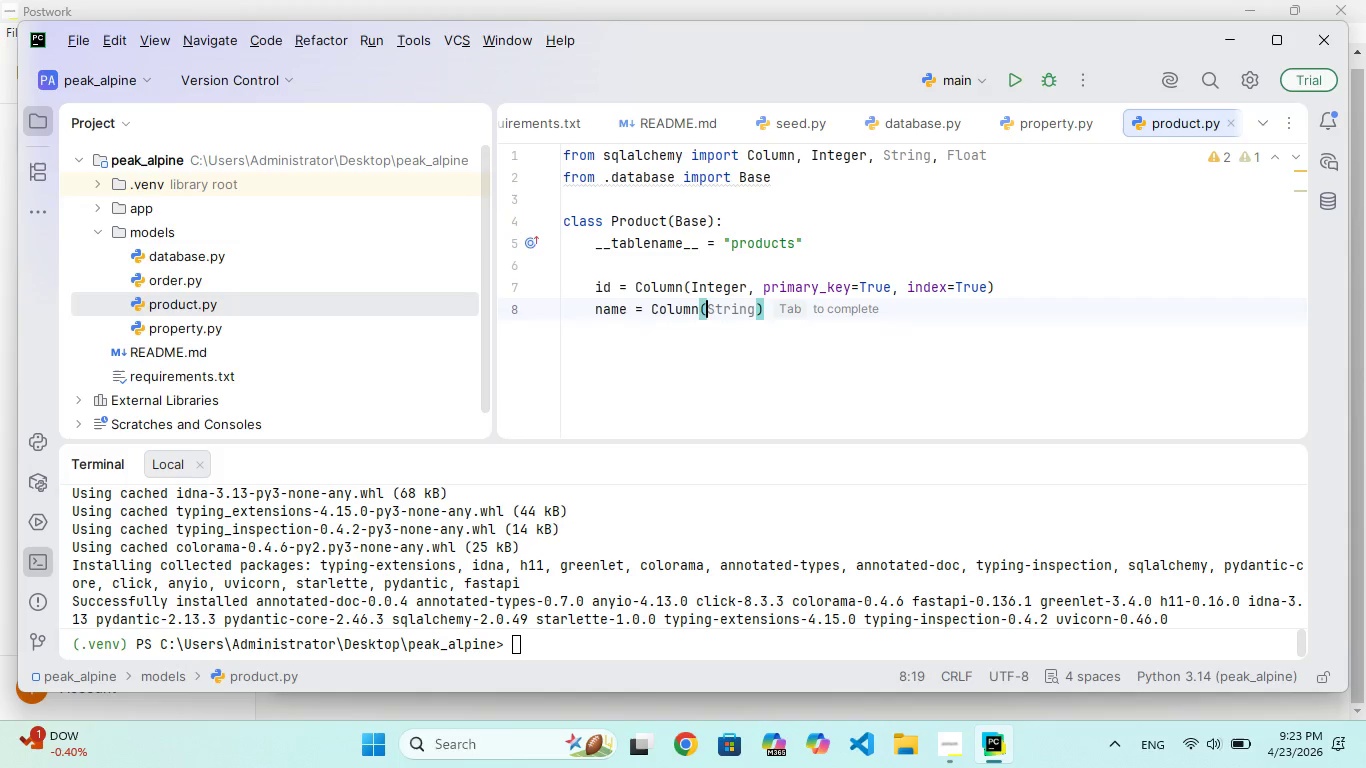 
type(Sting)
 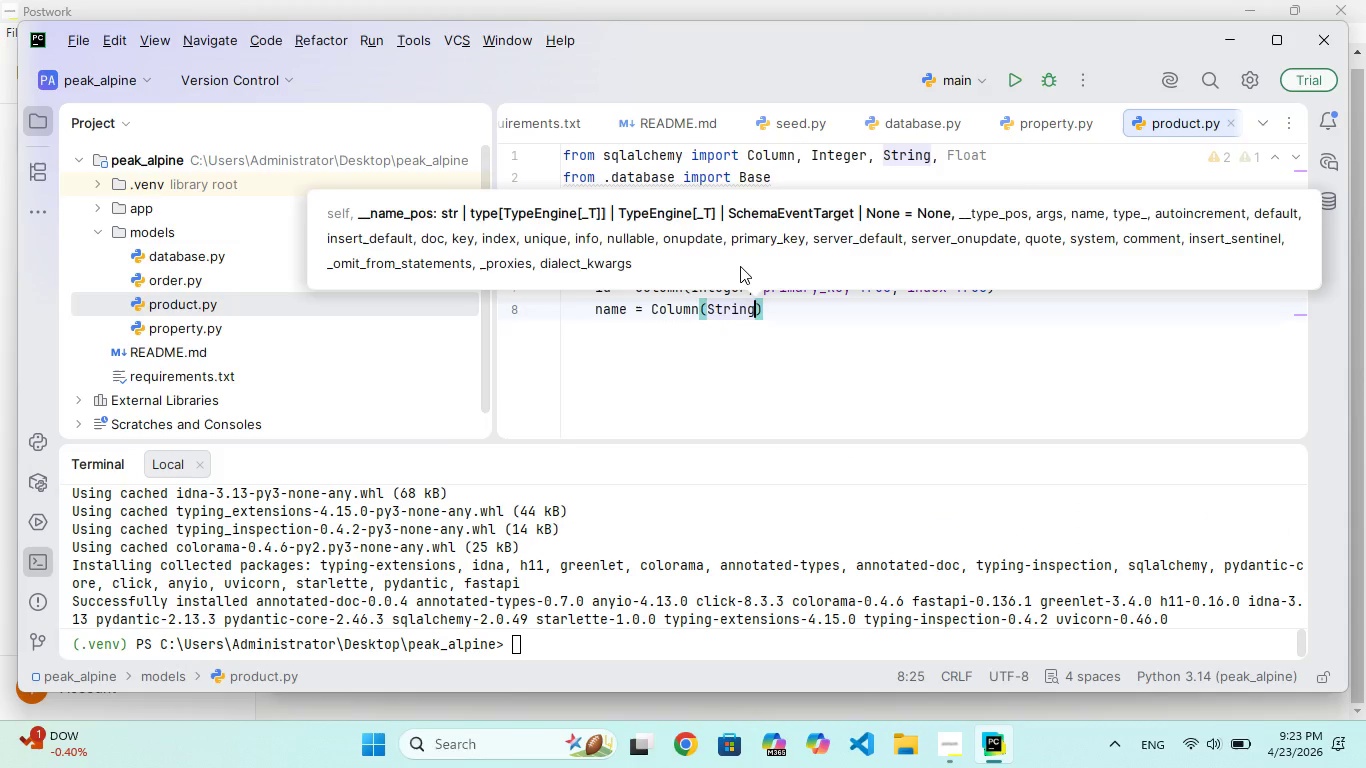 
hold_key(key=R, duration=0.33)
 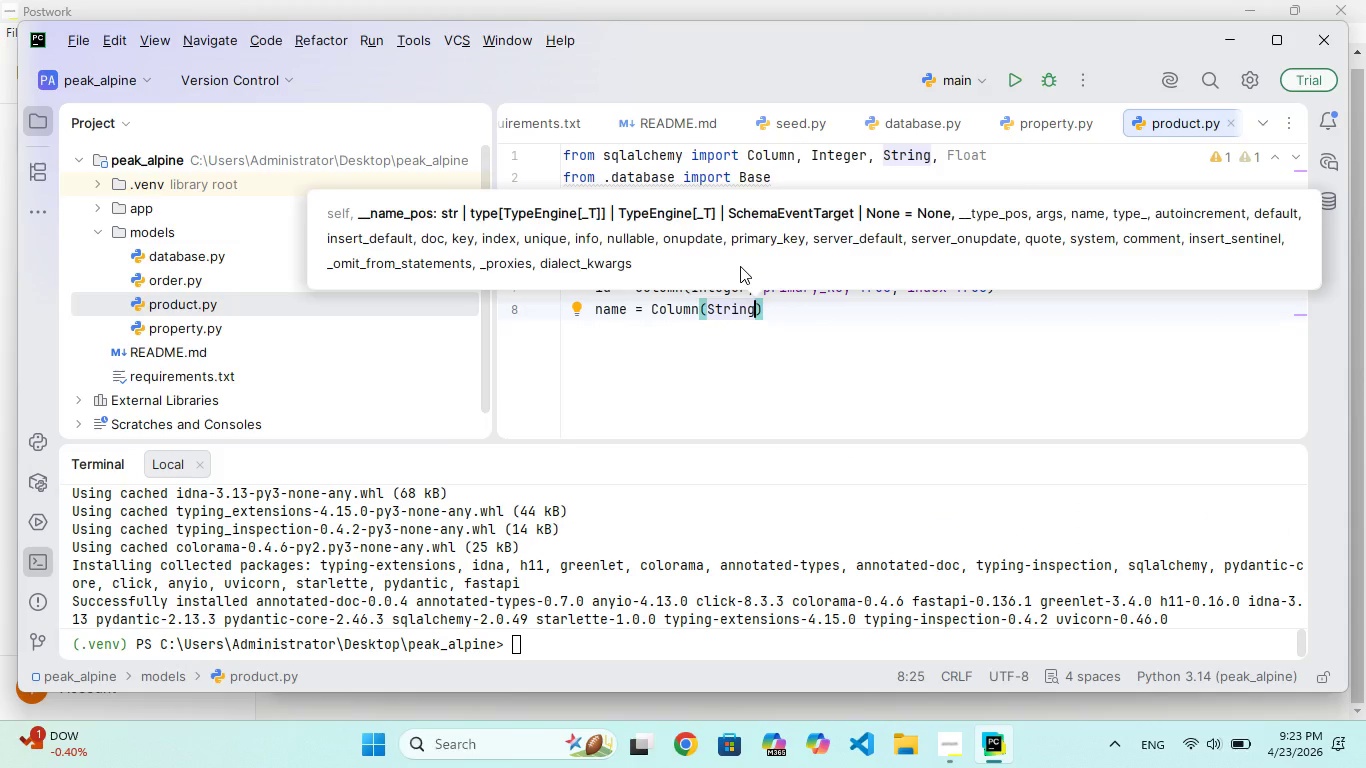 
key(ArrowRight)
 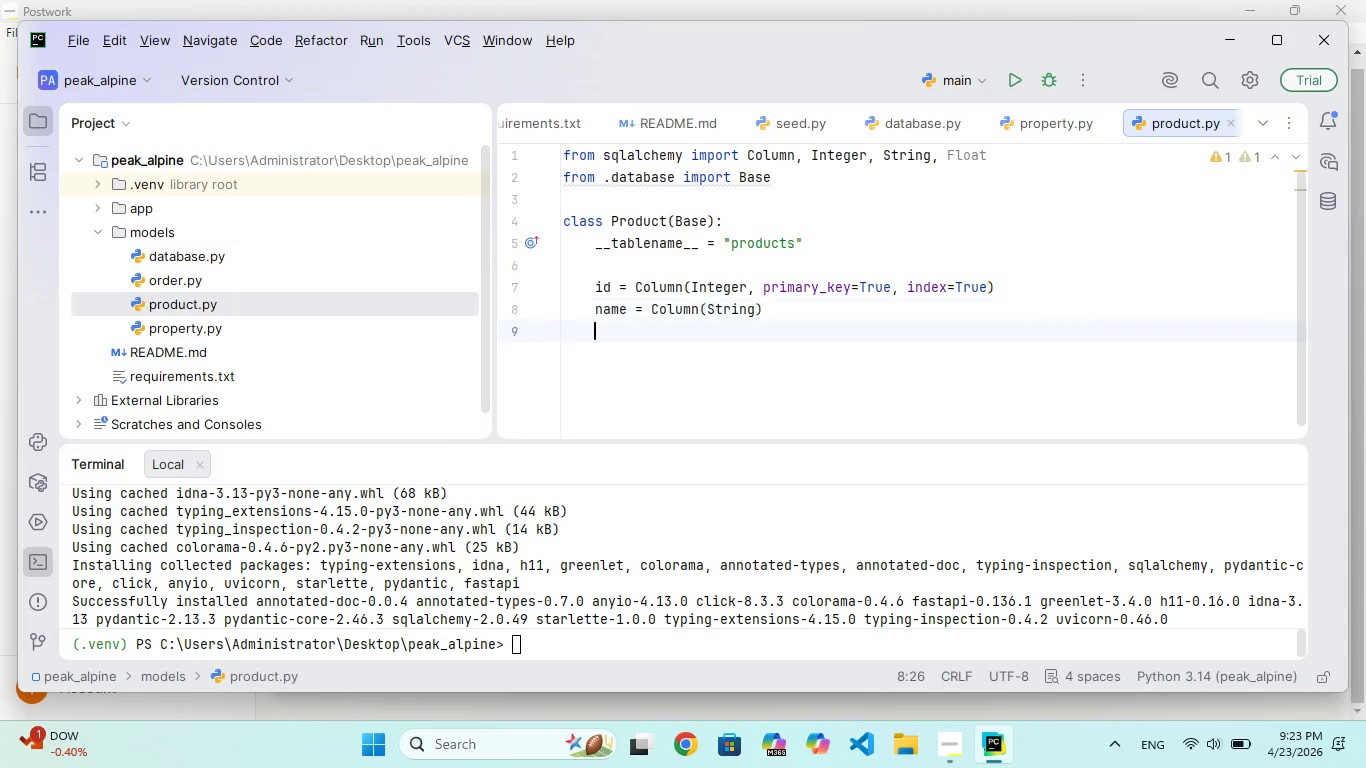 
key(Enter)
 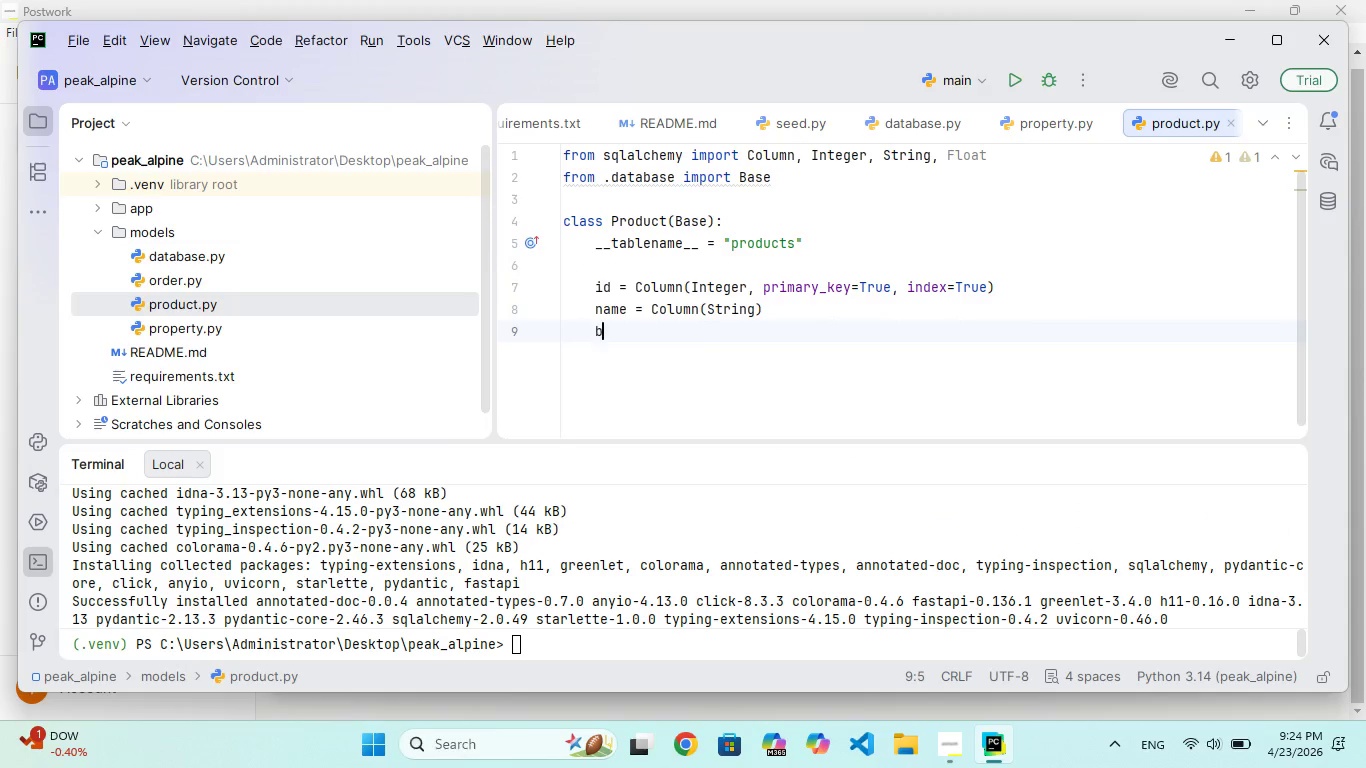 
type(base)
 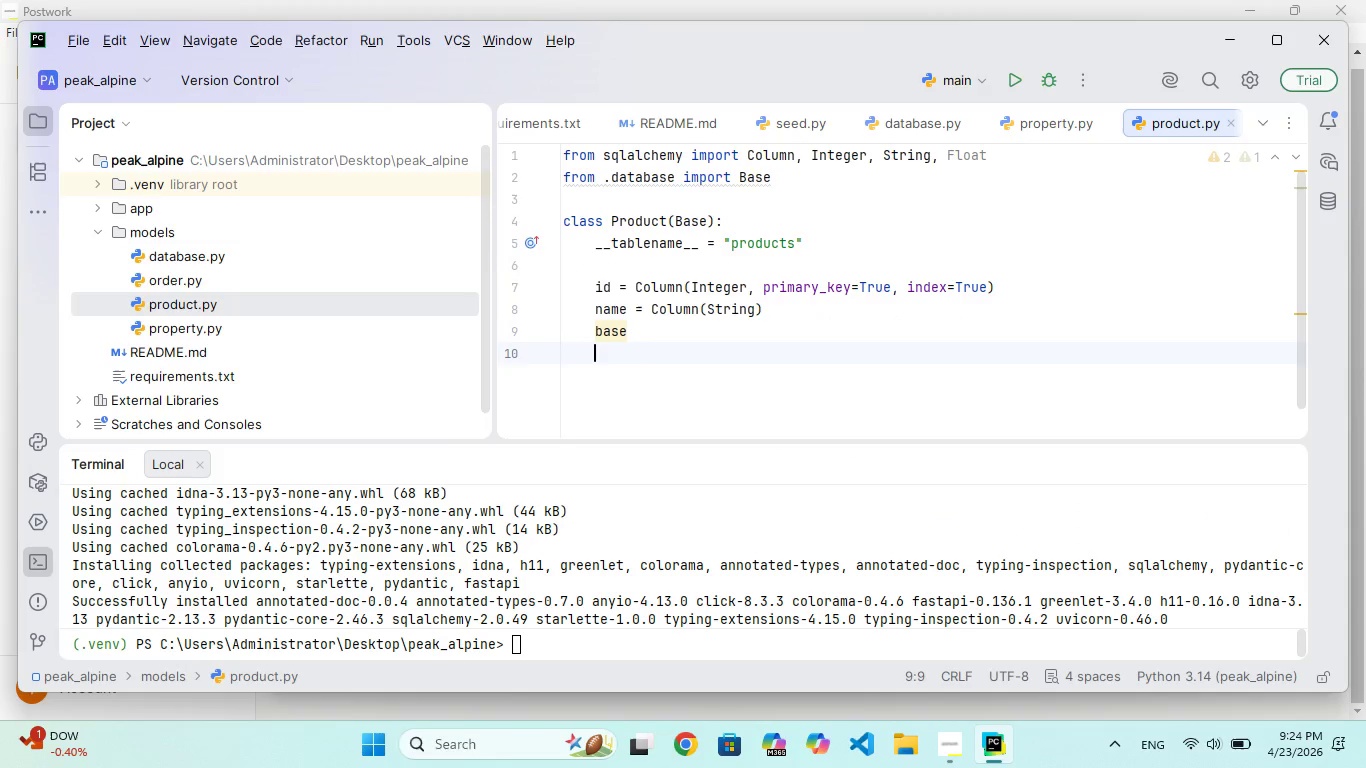 
key(Enter)
 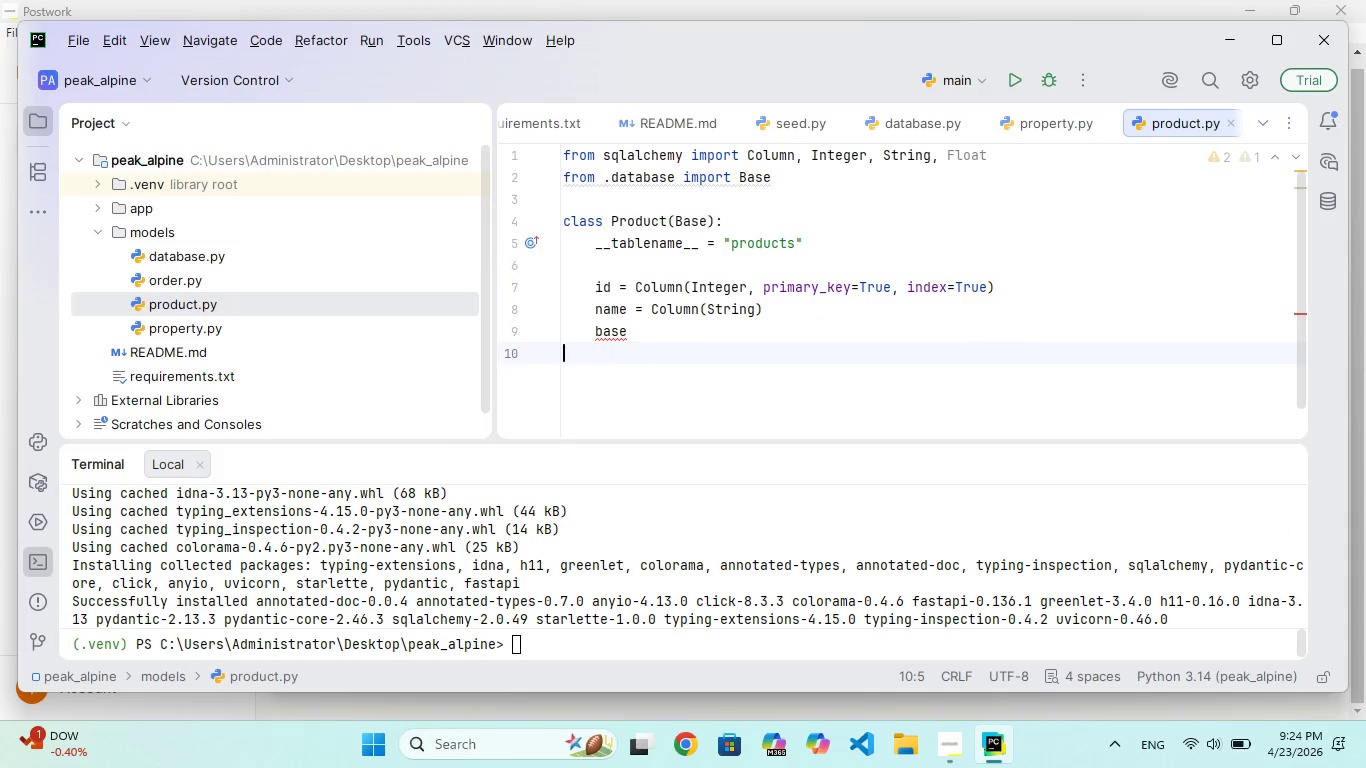 
key(Backspace)
key(Backspace)
type(_price = Column(Float)
 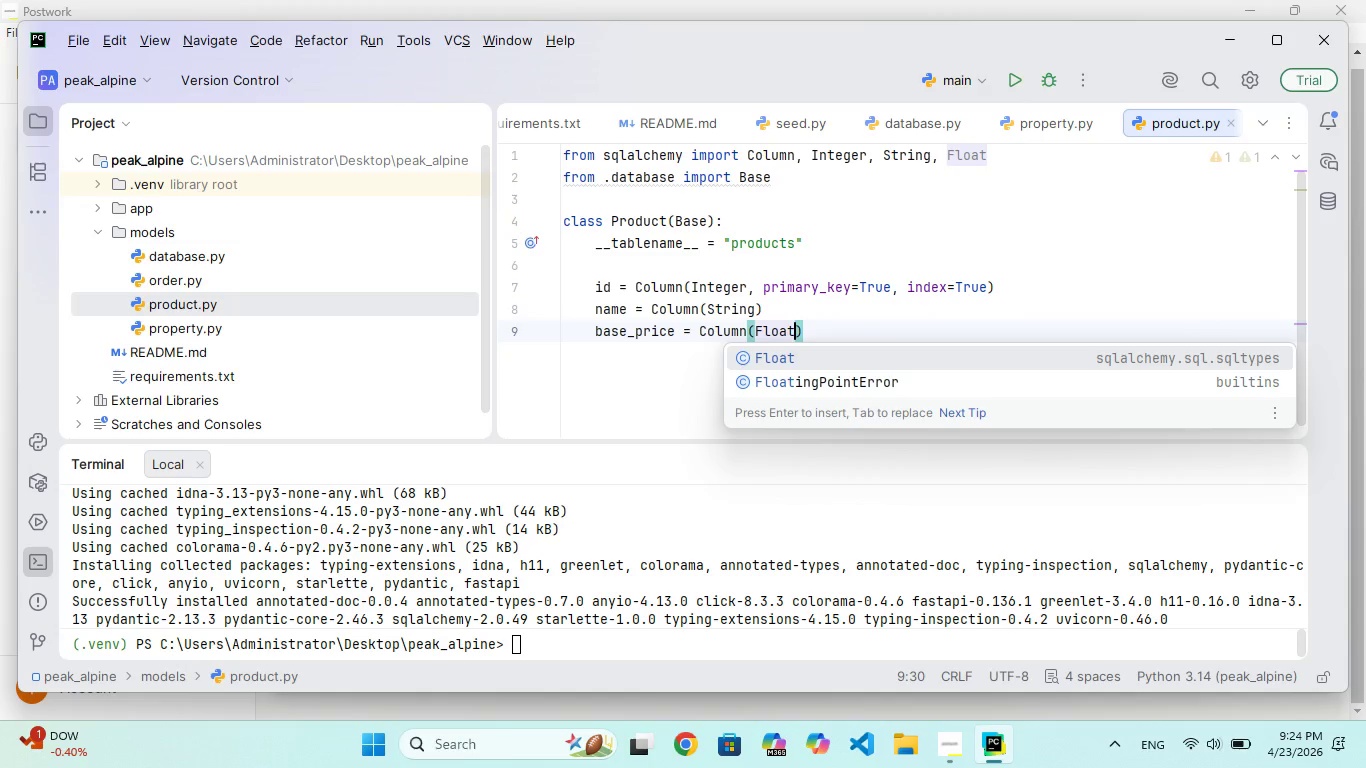 
key(ArrowRight)
 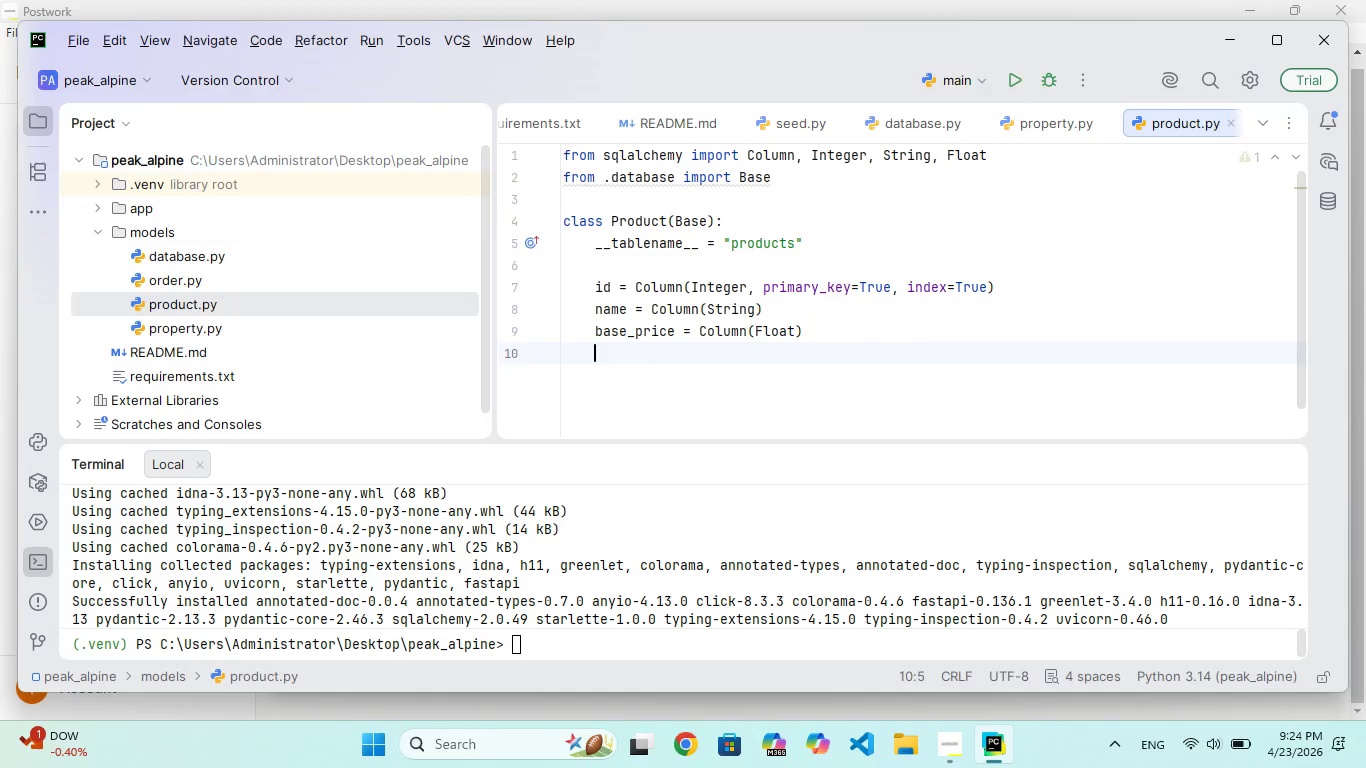 
key(Enter)
 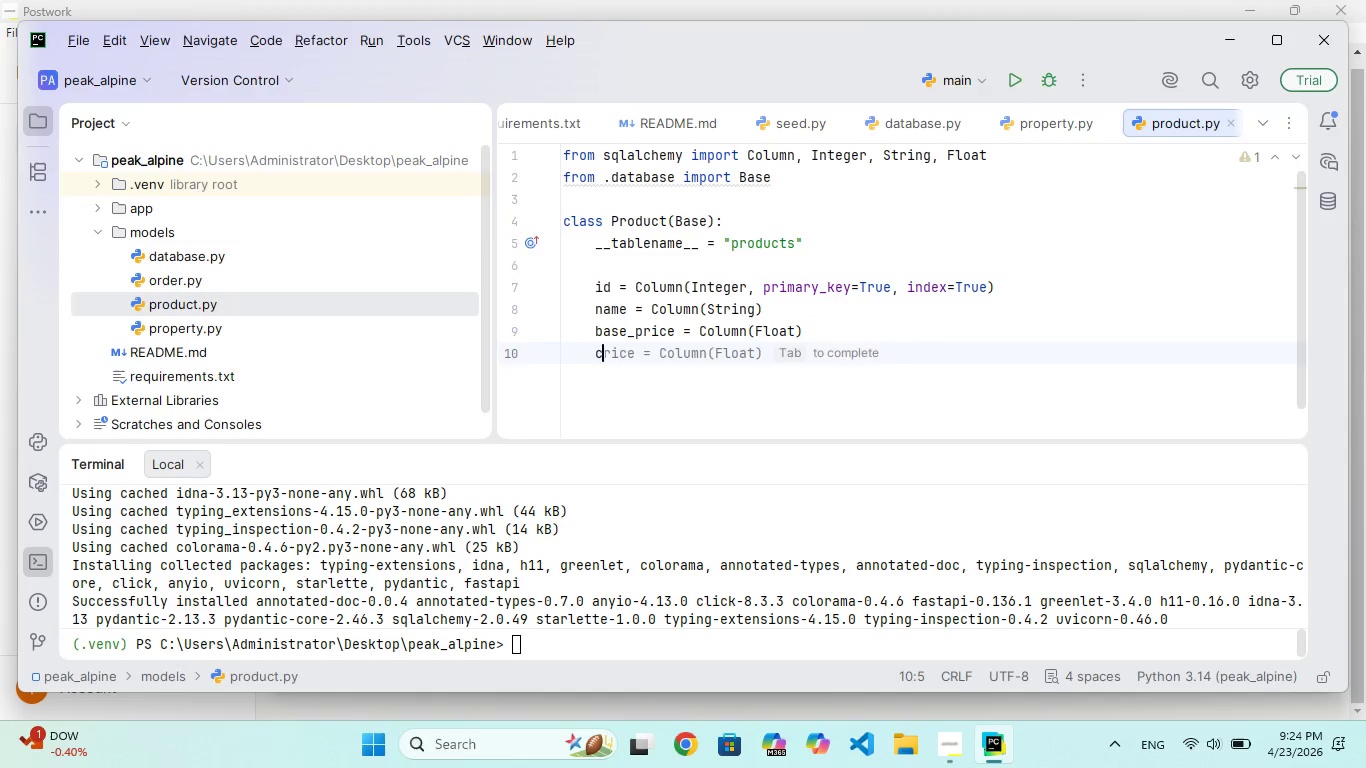 
type(cateory = Column(Sting)
 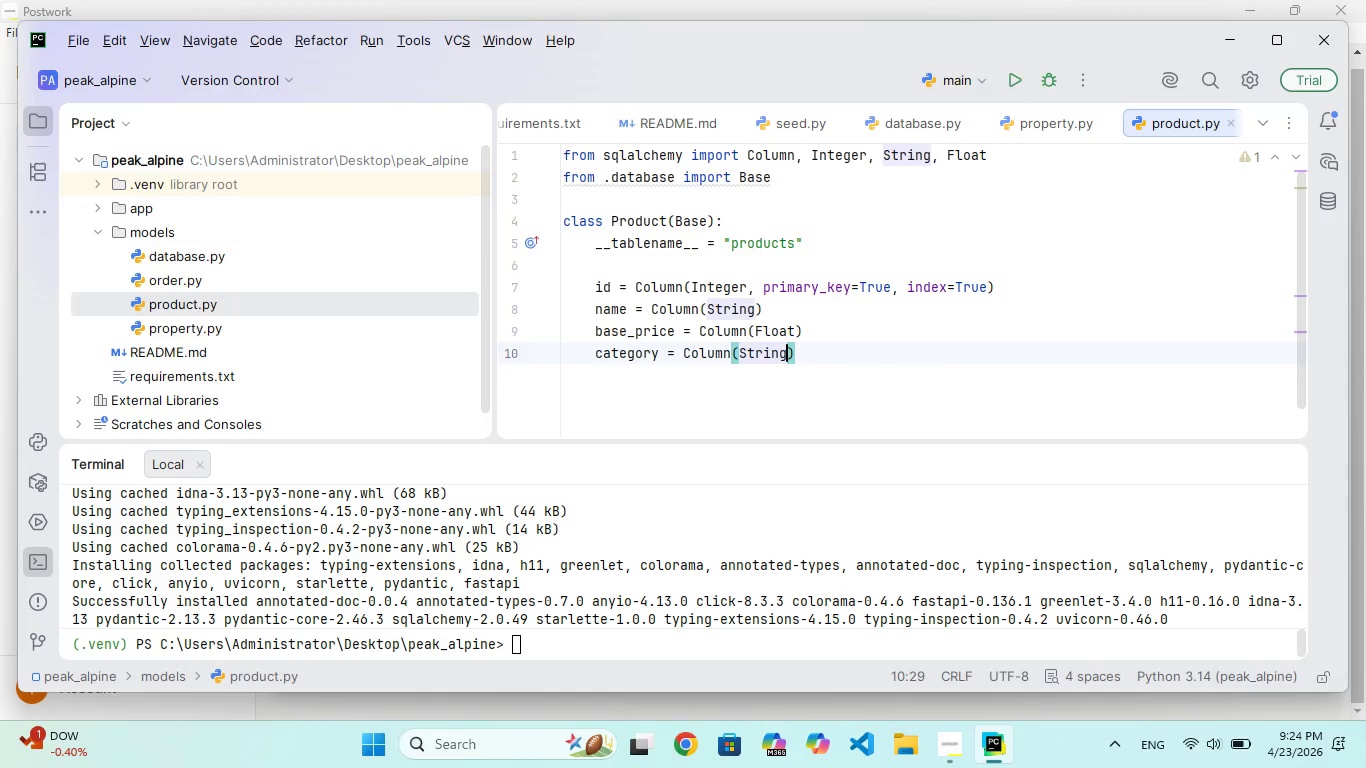 
key(ArrowRight)
 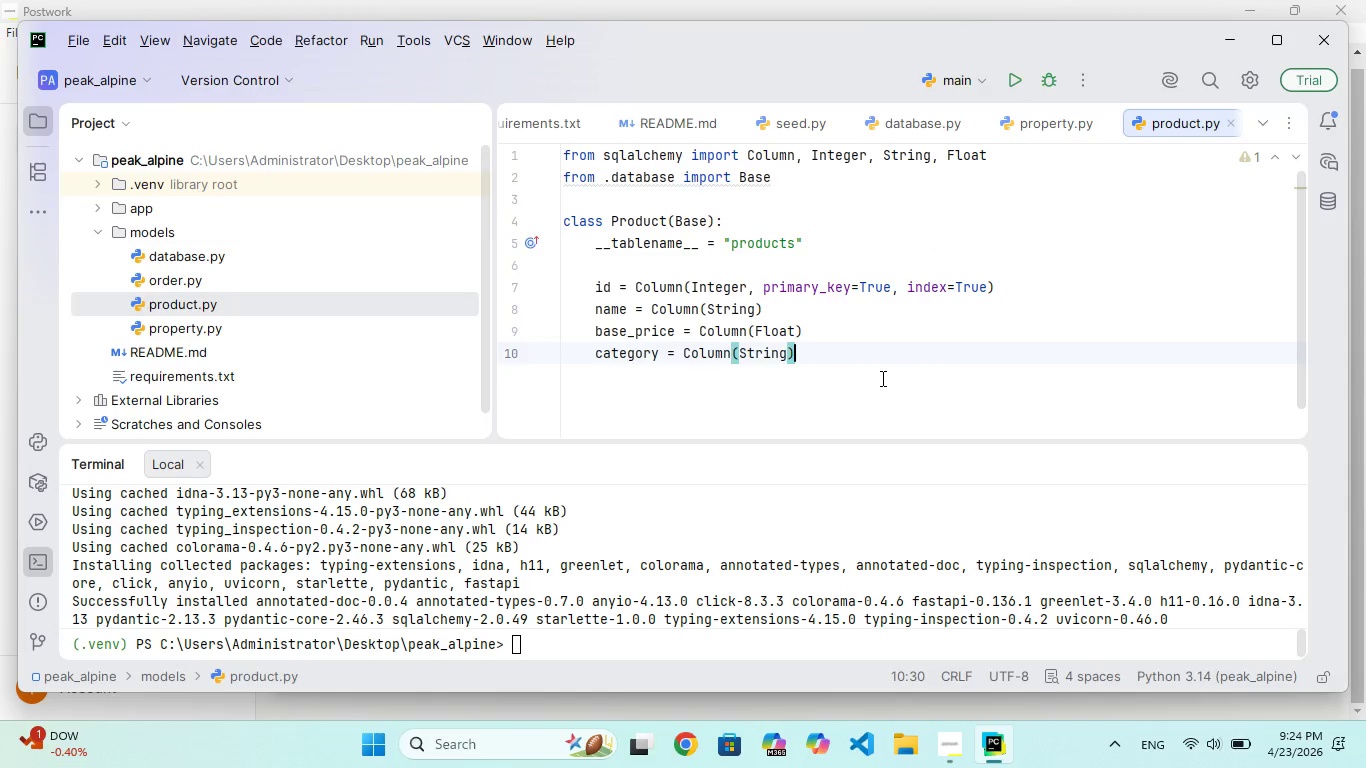 
scroll: coordinate [857, 360], scroll_direction: none, amount: 0.0
 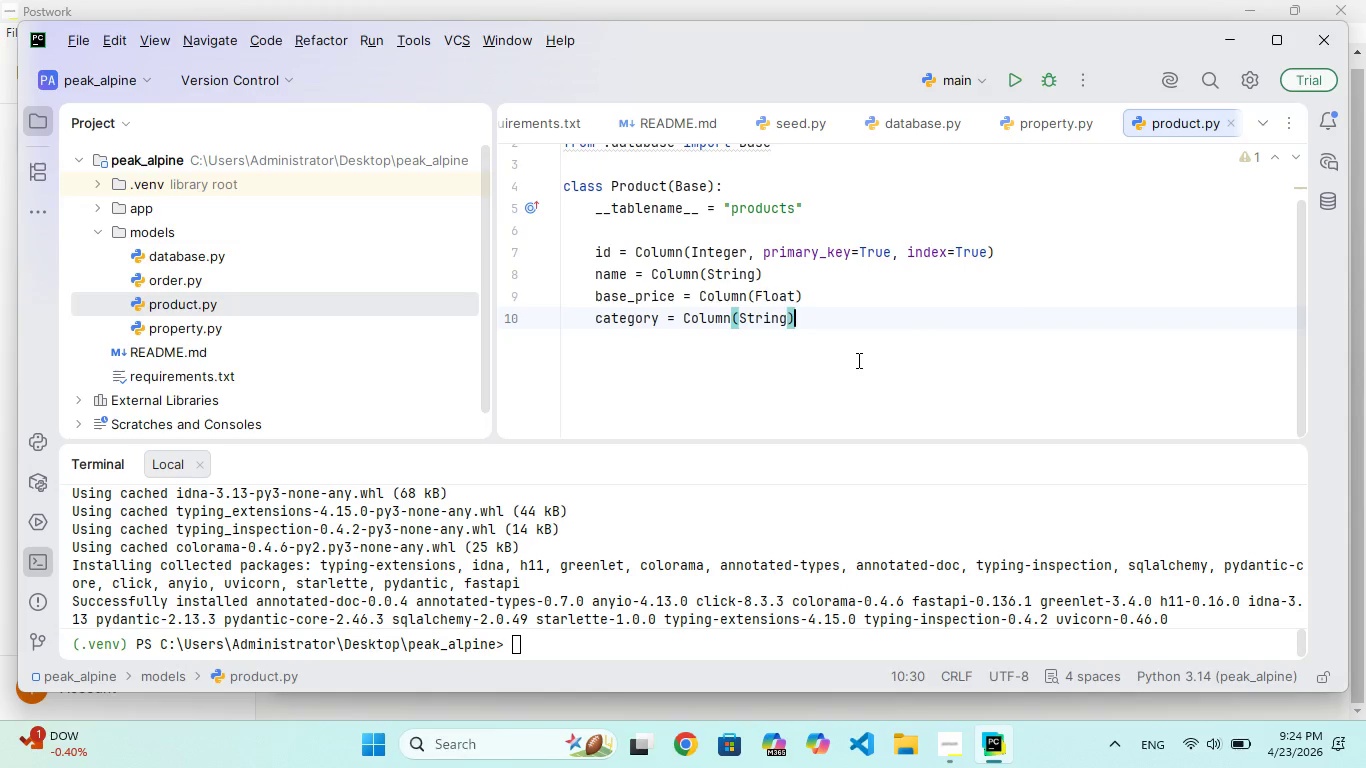 
scroll: coordinate [857, 360], scroll_direction: up, amount: 28.0
 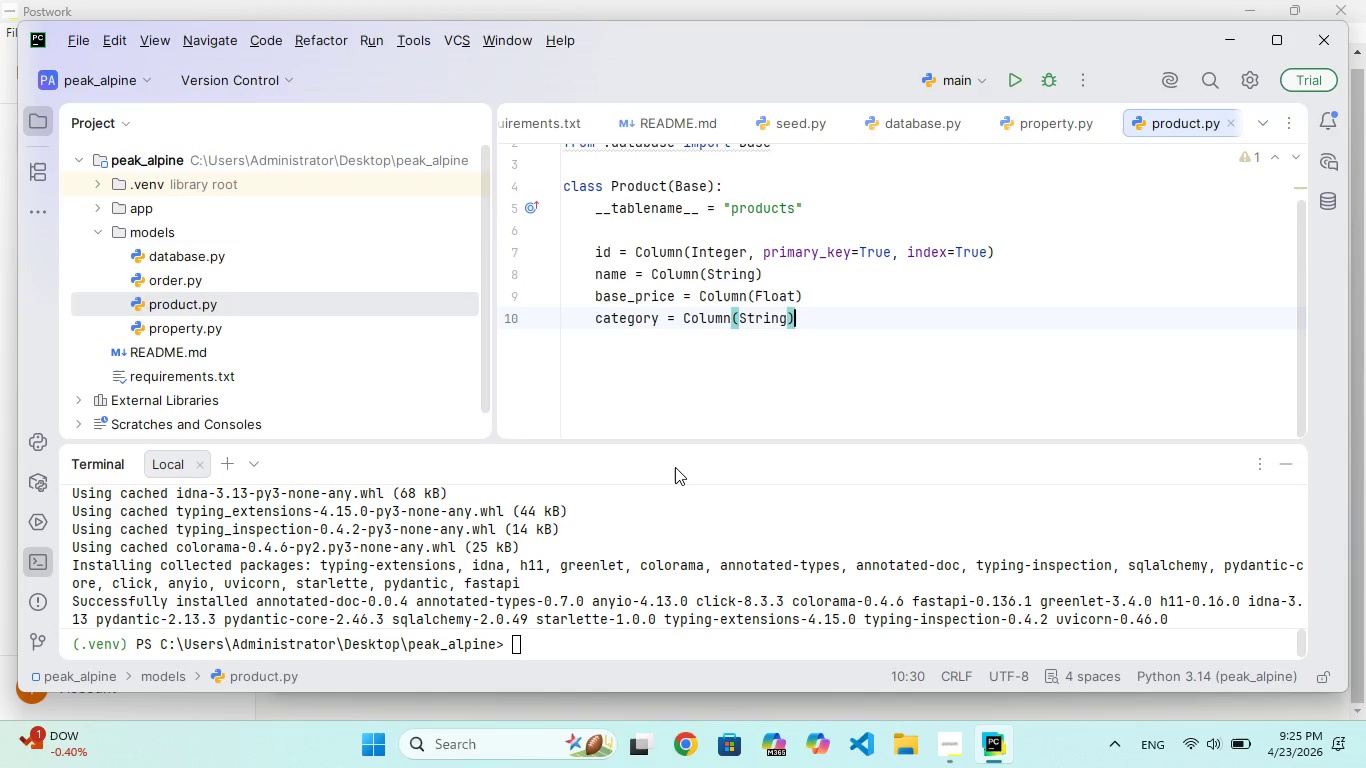 
wait(77.2)
 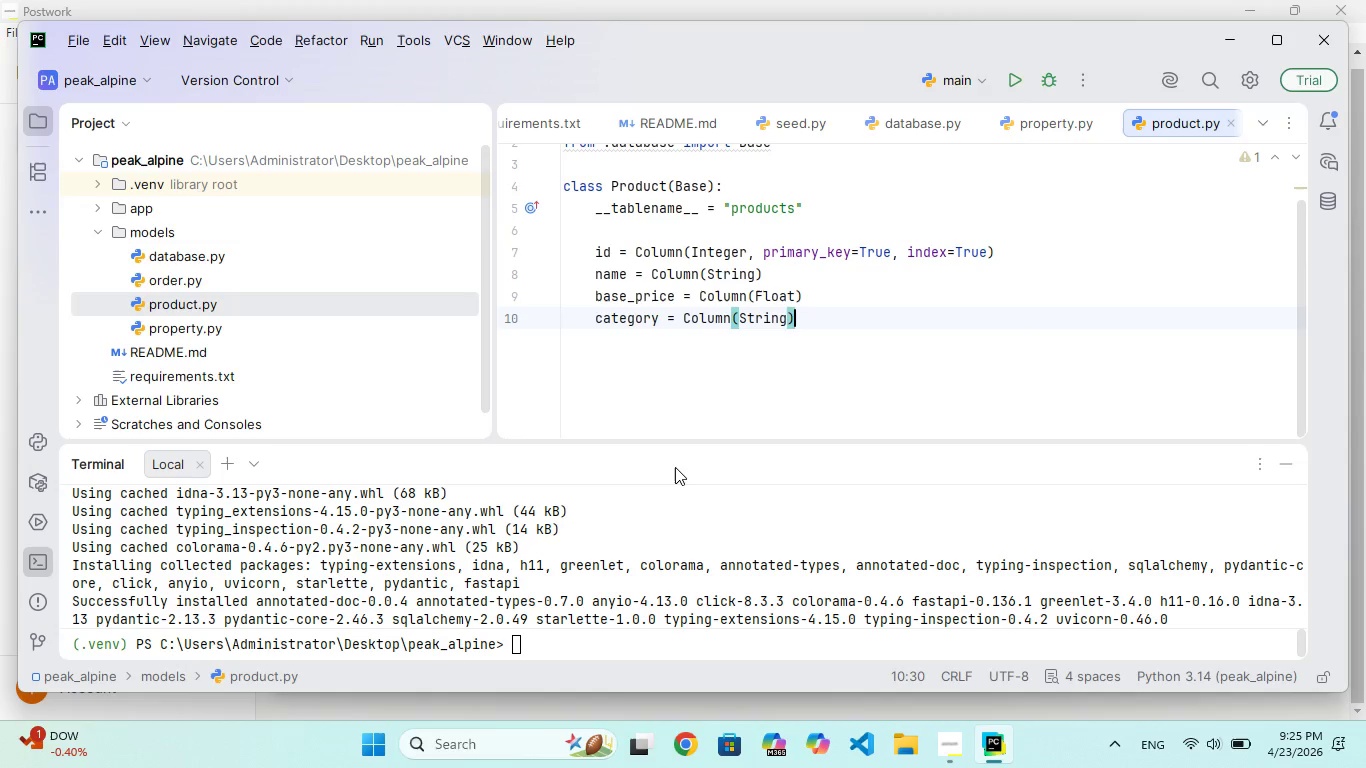 
scroll: coordinate [697, 328], scroll_direction: up, amount: 119.0
 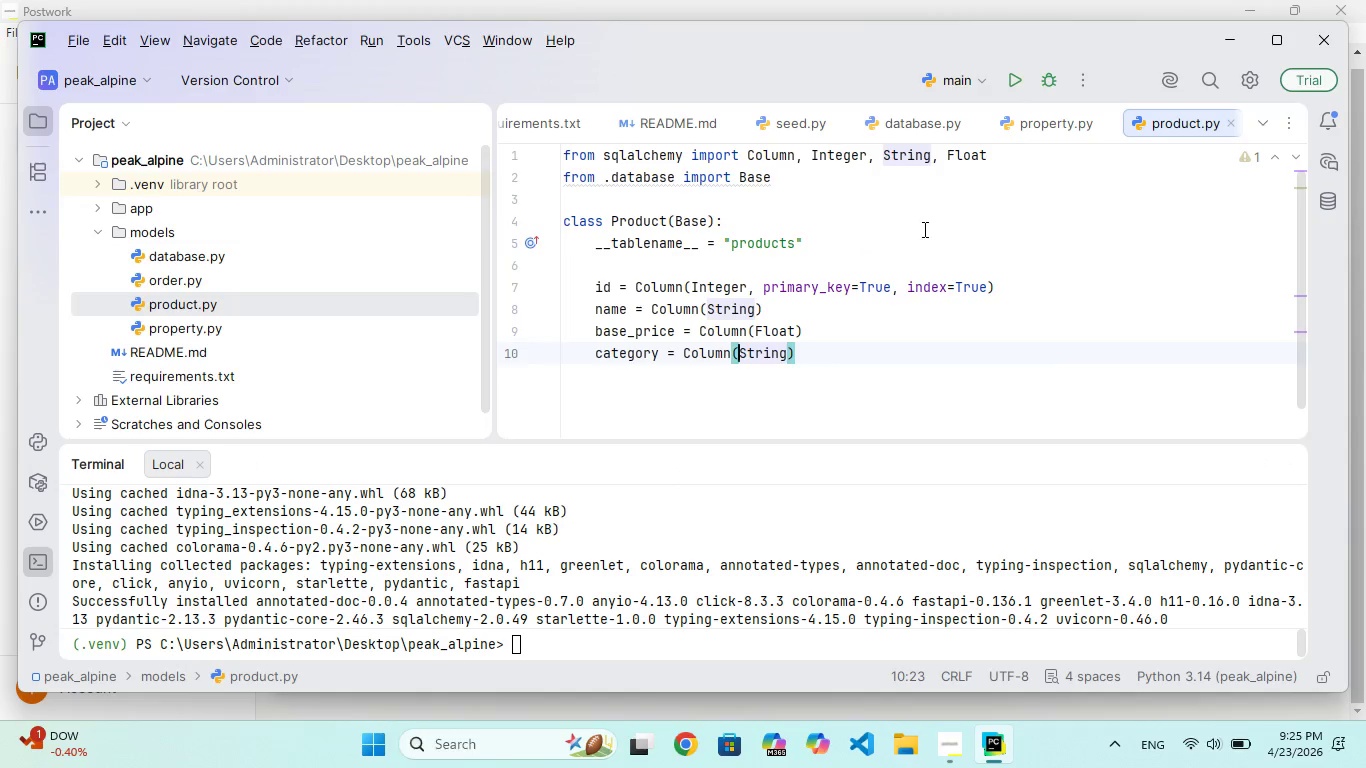 
left_click([923, 229])
 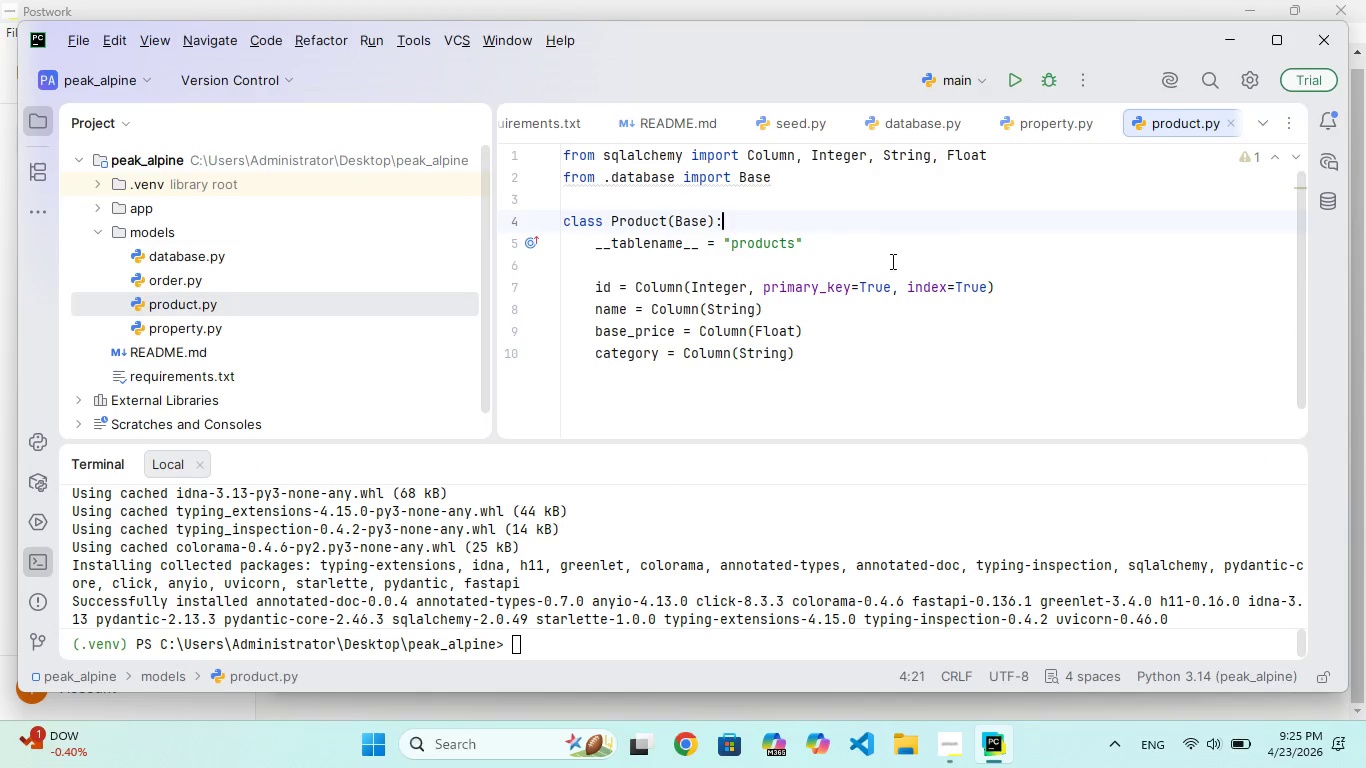 
left_click_drag(start_coordinate=[891, 260], to_coordinate=[891, 281])
 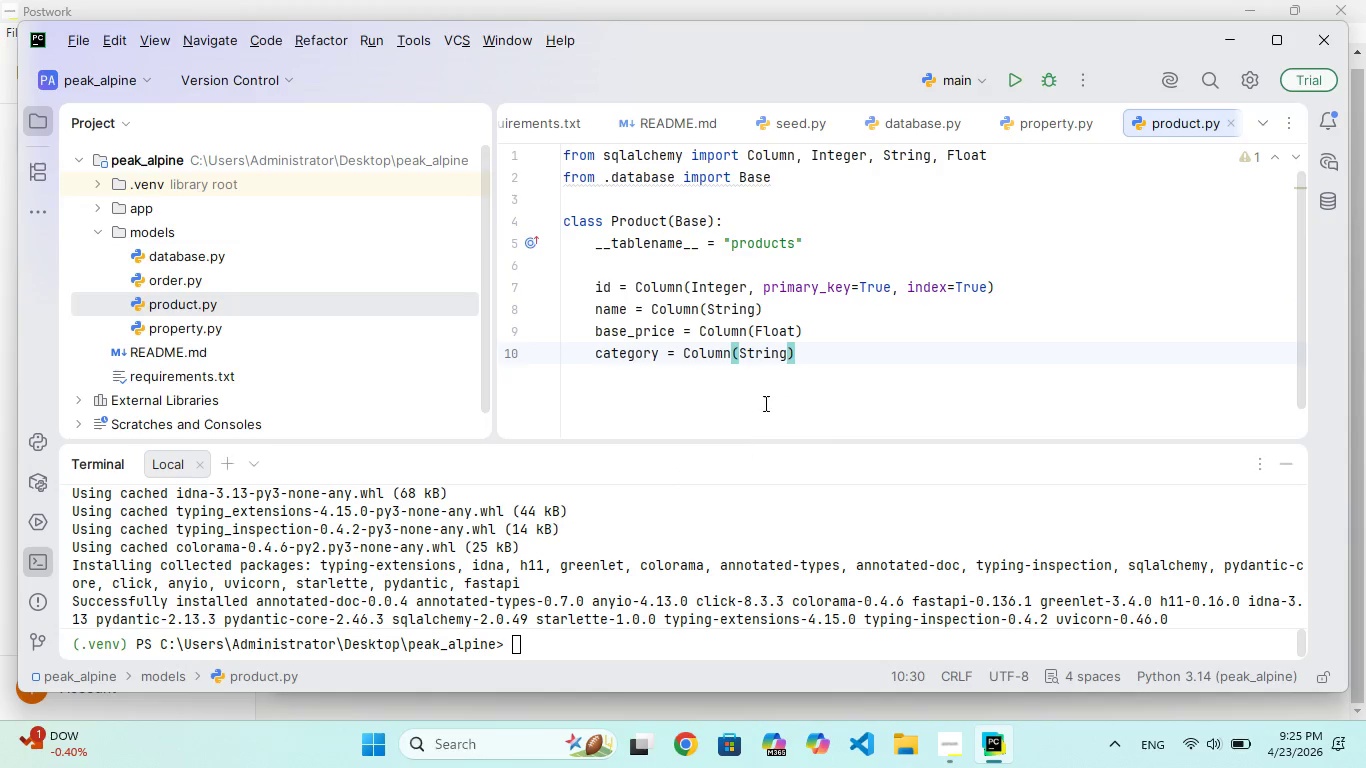 
left_click([771, 334])
 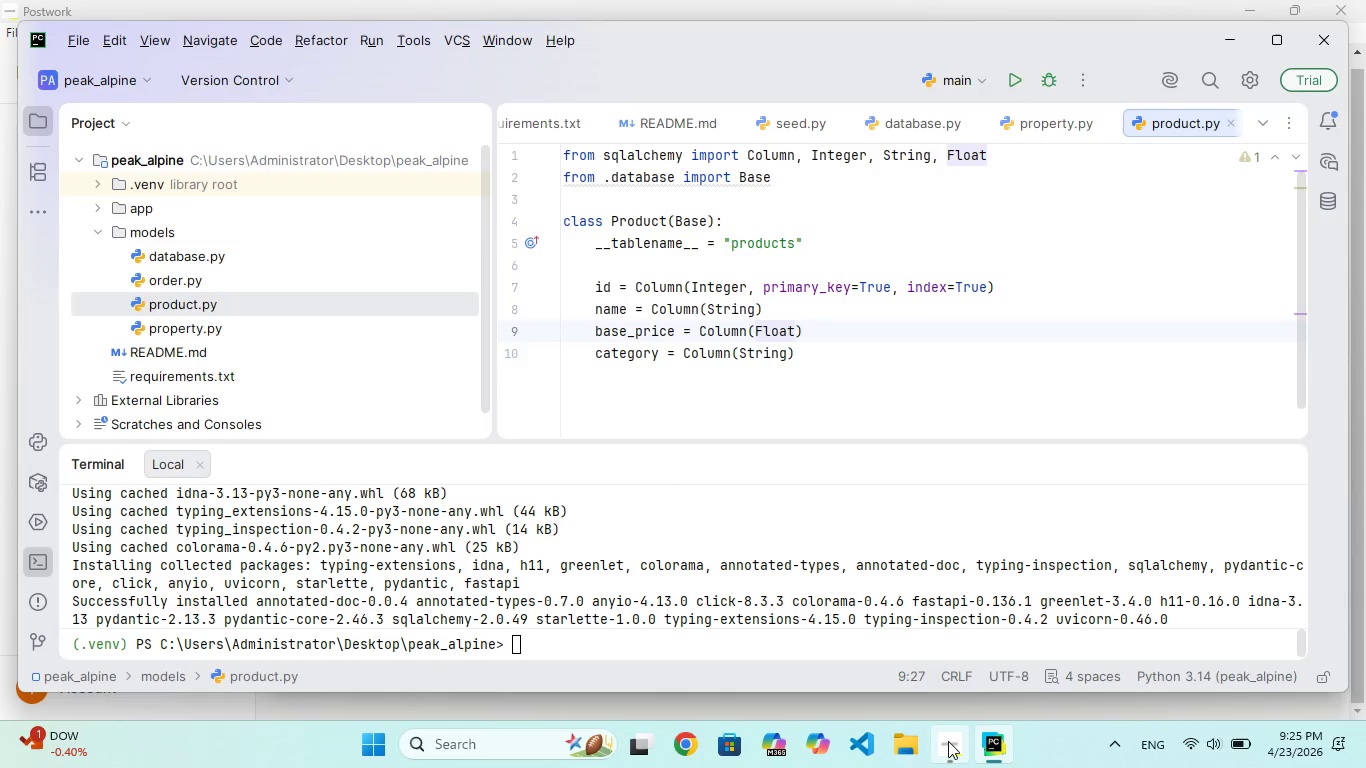 
left_click([950, 747])